 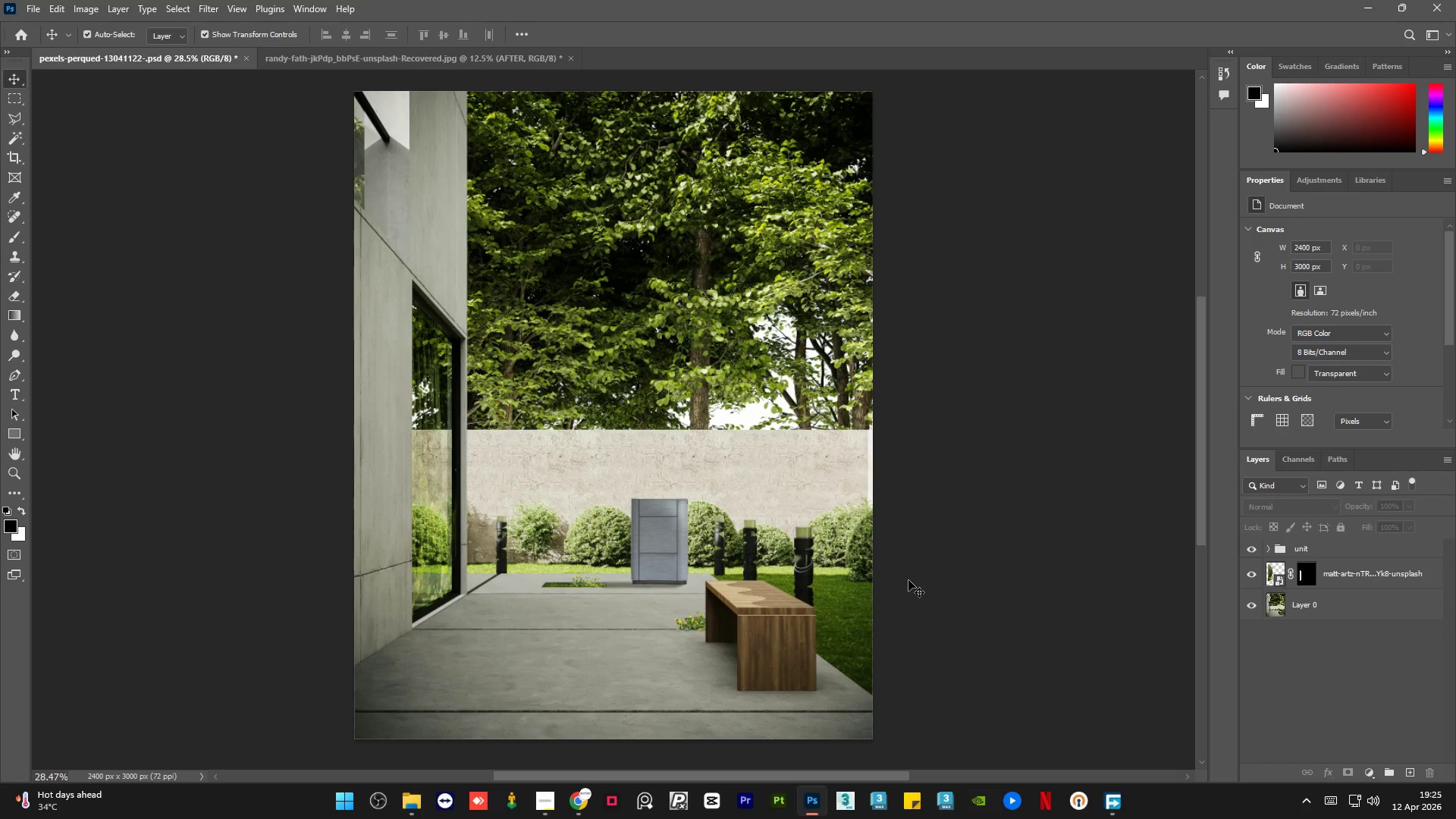 
scroll: coordinate [621, 546], scroll_direction: up, amount: 20.0
 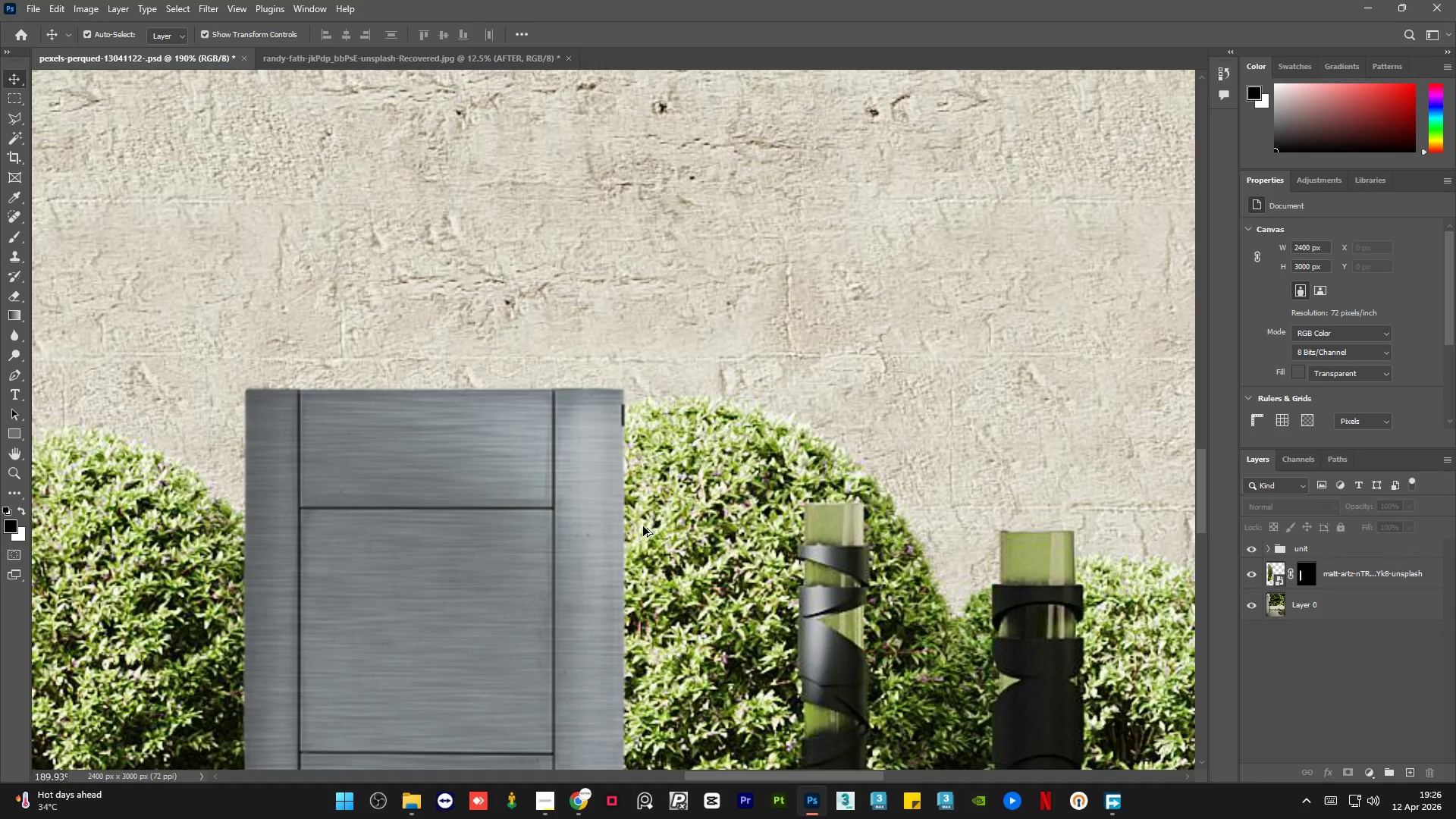 
hold_key(key=AltLeft, duration=1.5)
hold_key(key=AltLeft, duration=0.53)
scroll: coordinate [594, 529], scroll_direction: down, amount: 20.0
 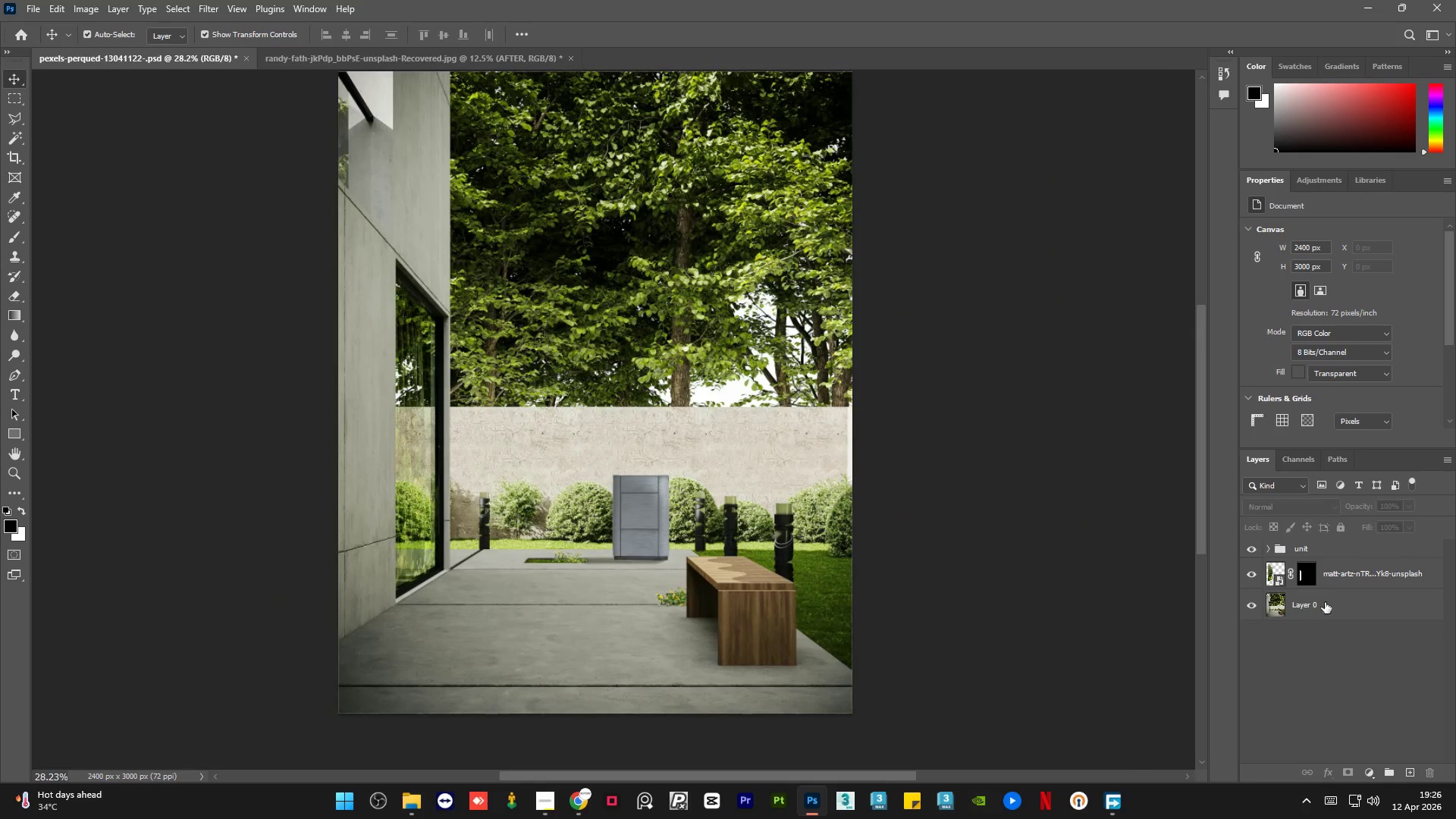 
left_click([1323, 548])
 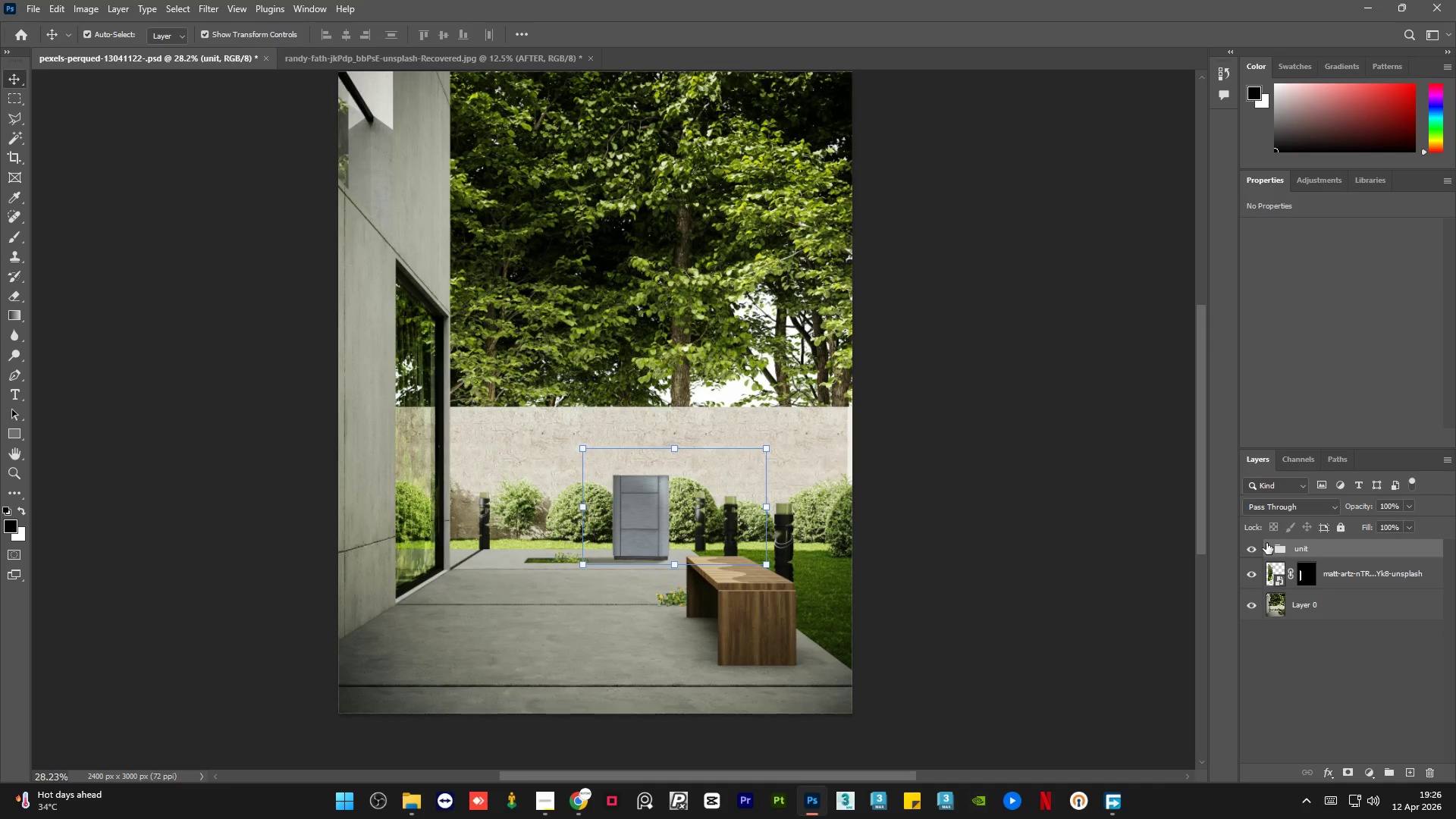 
left_click([1266, 544])
 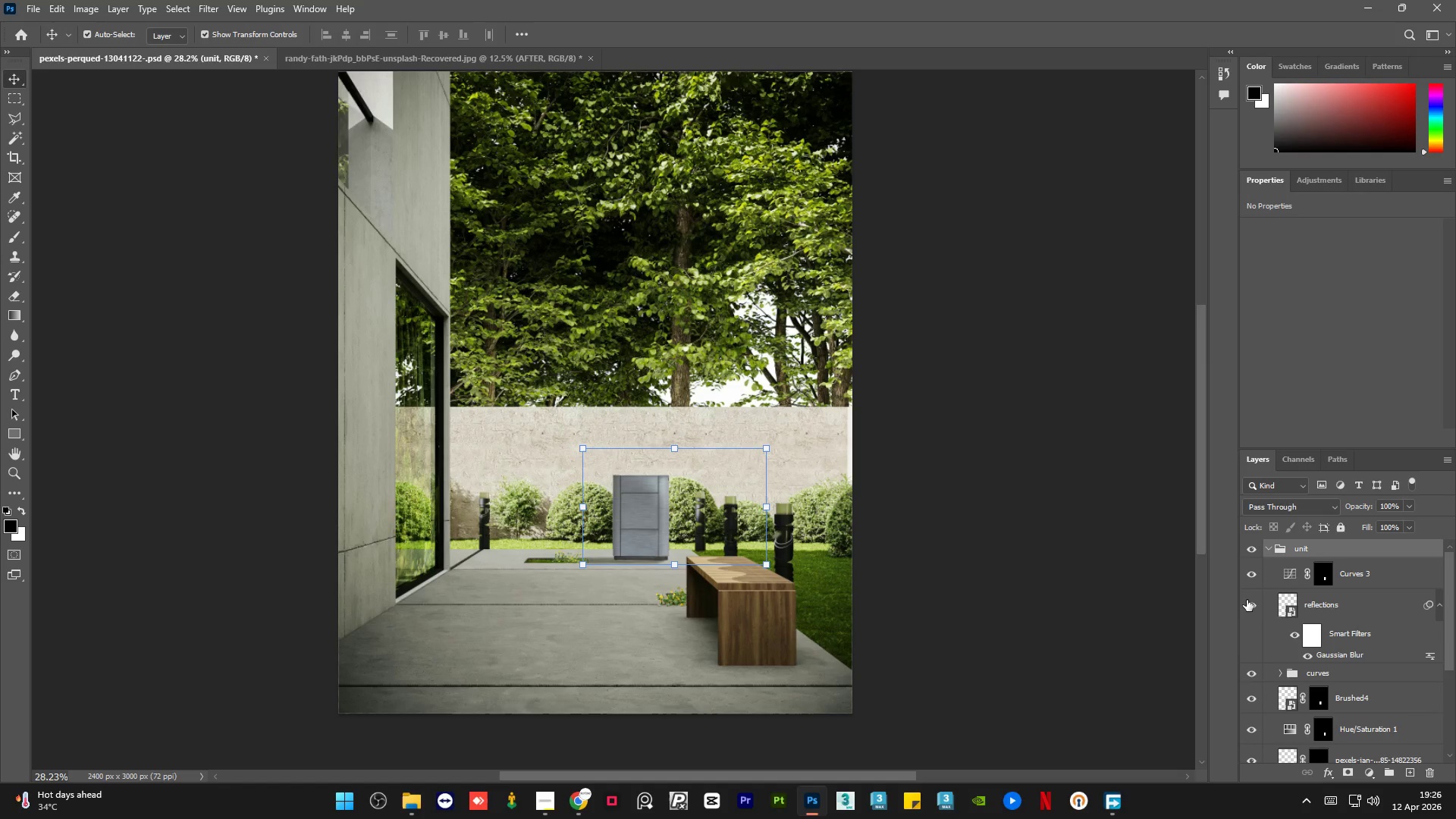 
left_click([1247, 601])
 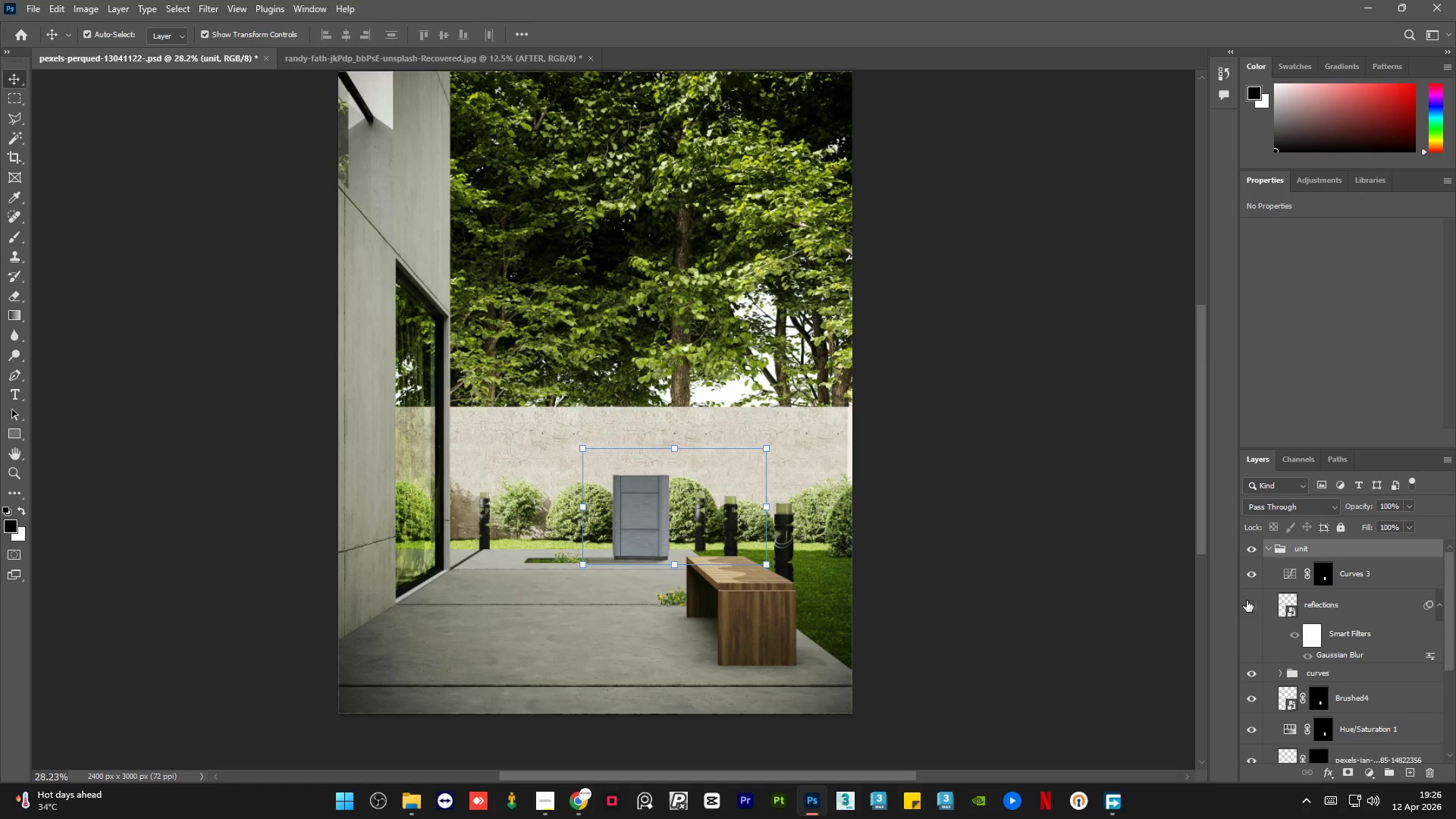 
left_click([1247, 601])
 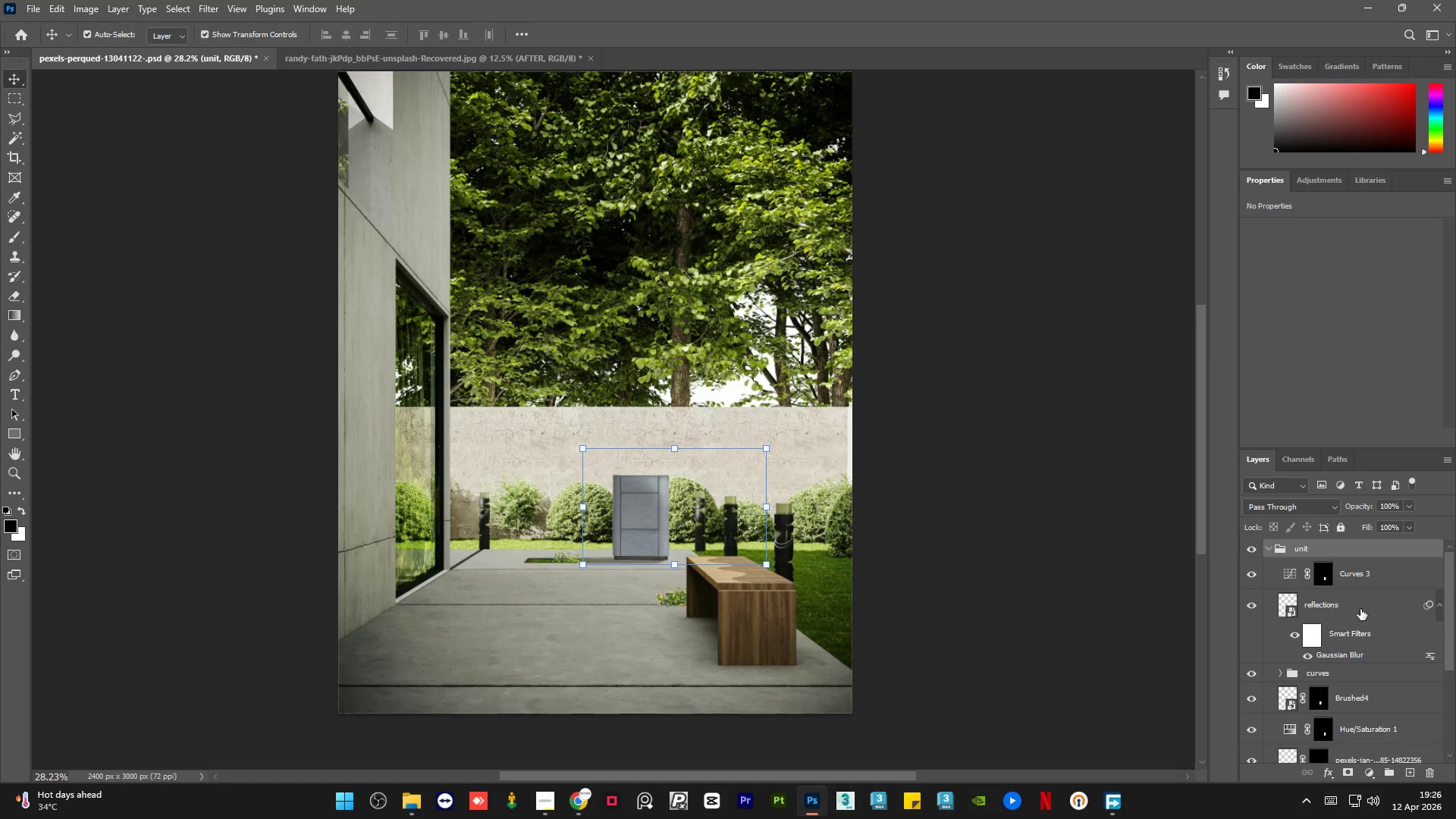 
left_click([1357, 607])
 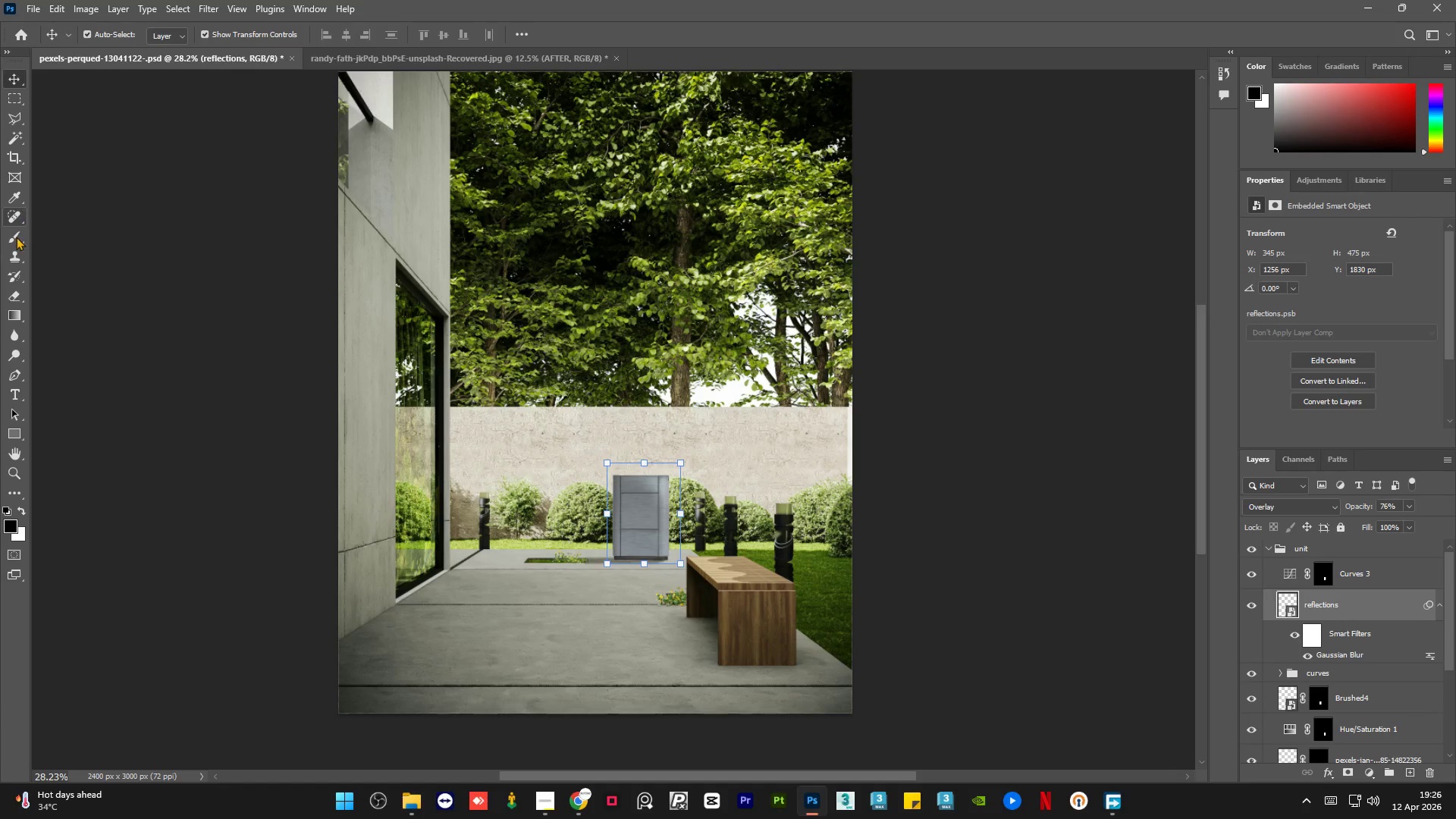 
left_click([14, 236])
 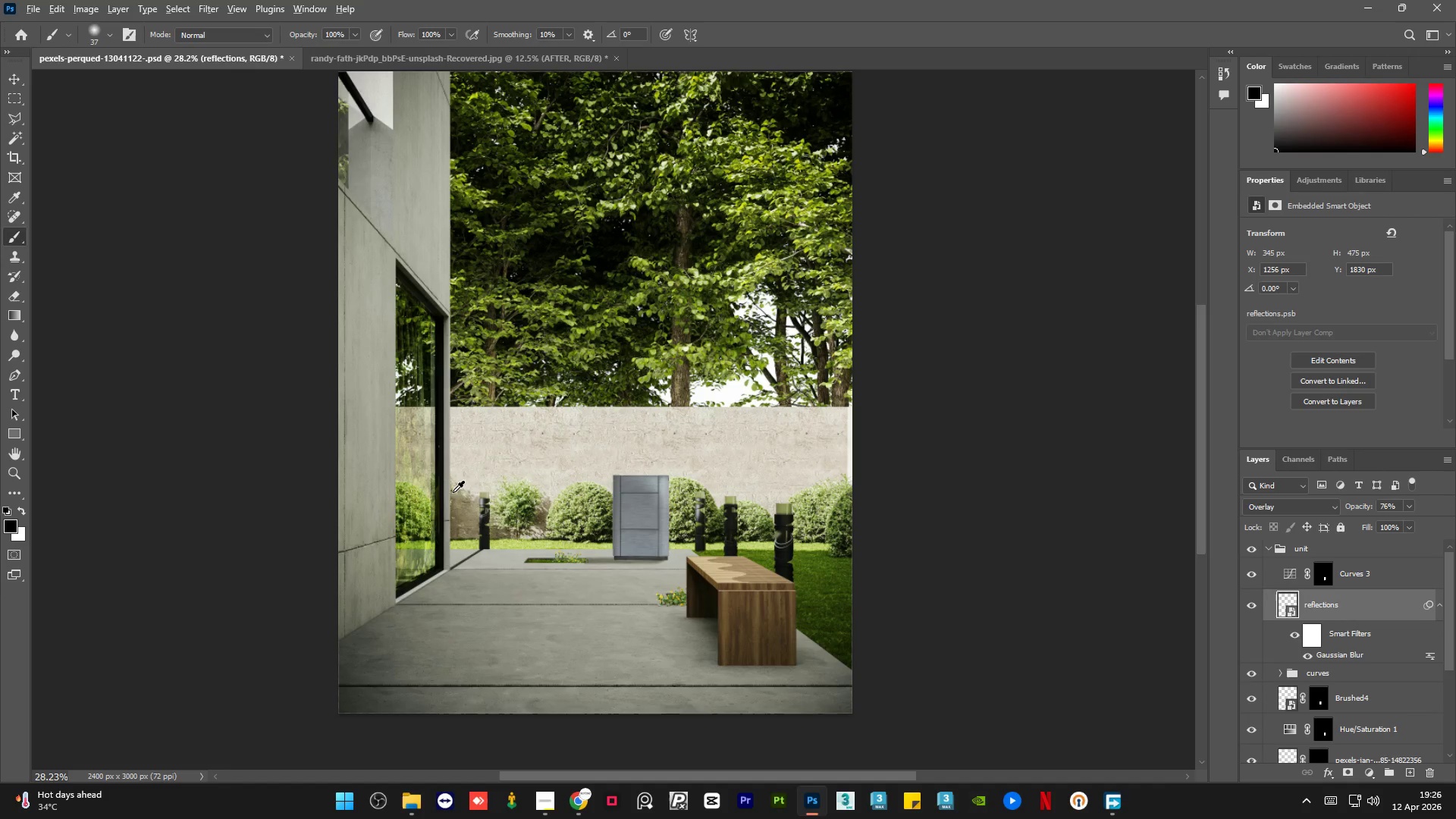 
hold_key(key=AltLeft, duration=1.47)
scroll: coordinate [644, 477], scroll_direction: up, amount: 19.0
 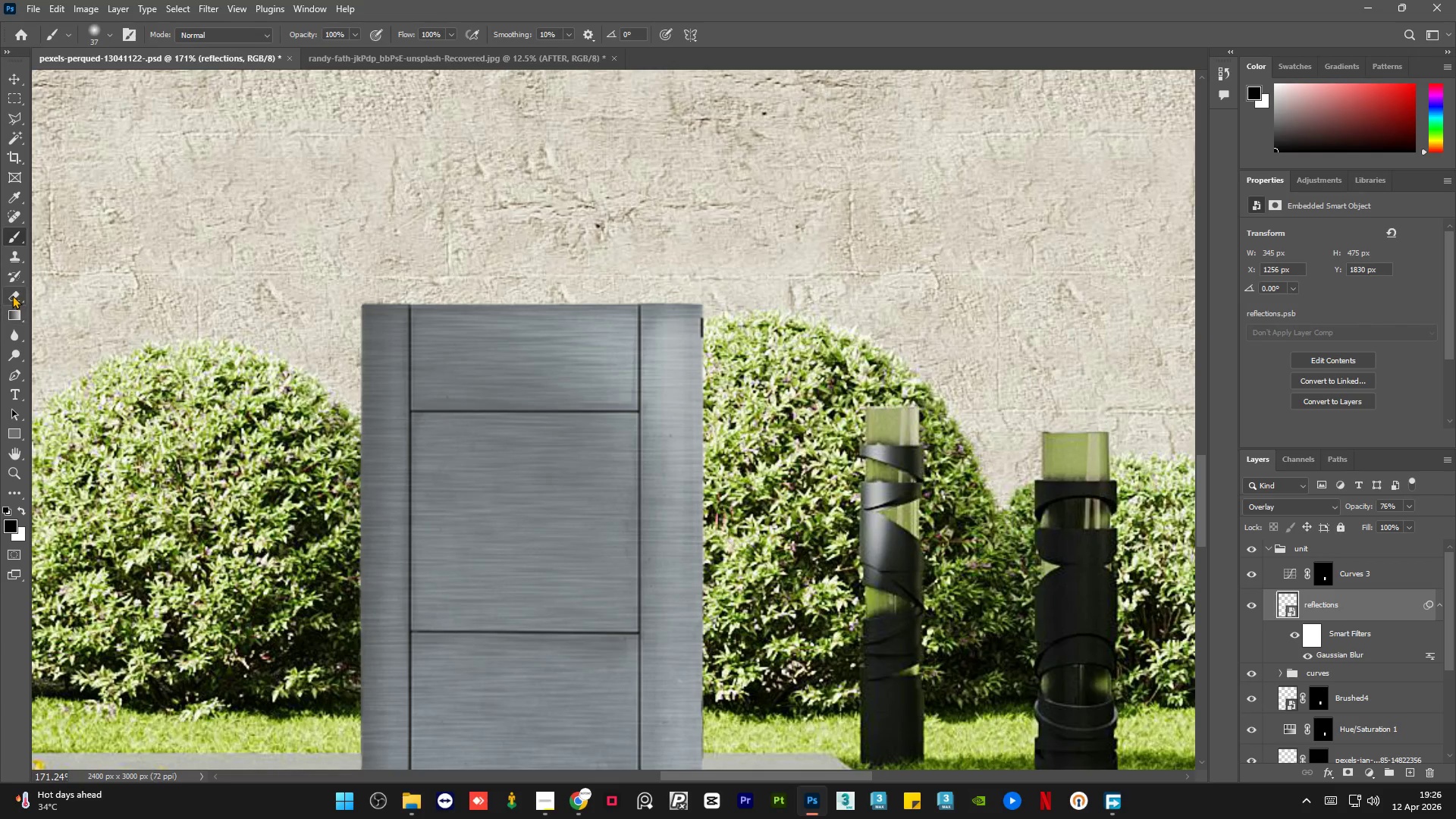 
hold_key(key=AltLeft, duration=0.41)
 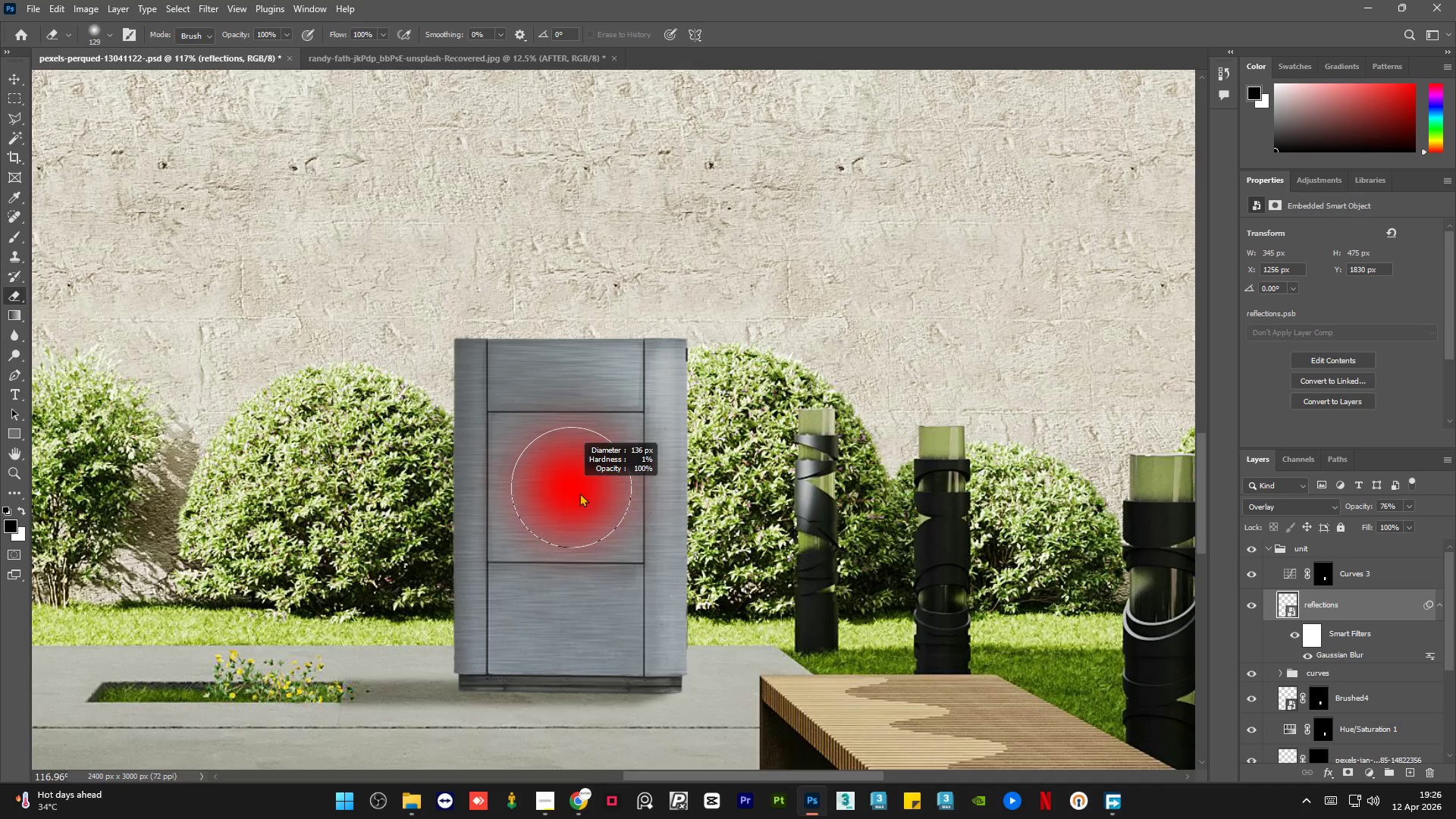 
hold_key(key=AltLeft, duration=0.73)
 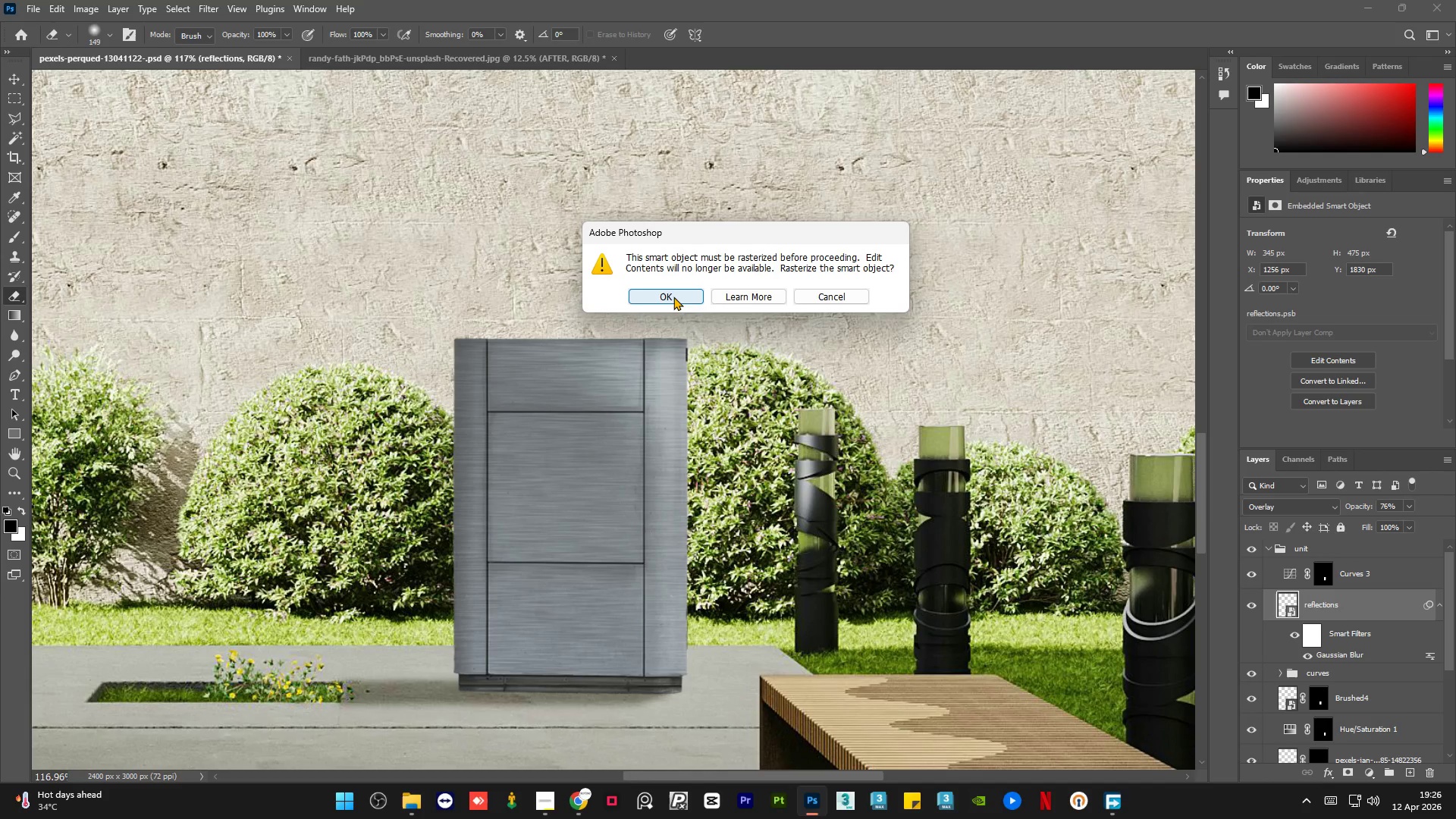 
scroll: coordinate [654, 414], scroll_direction: down, amount: 4.0
 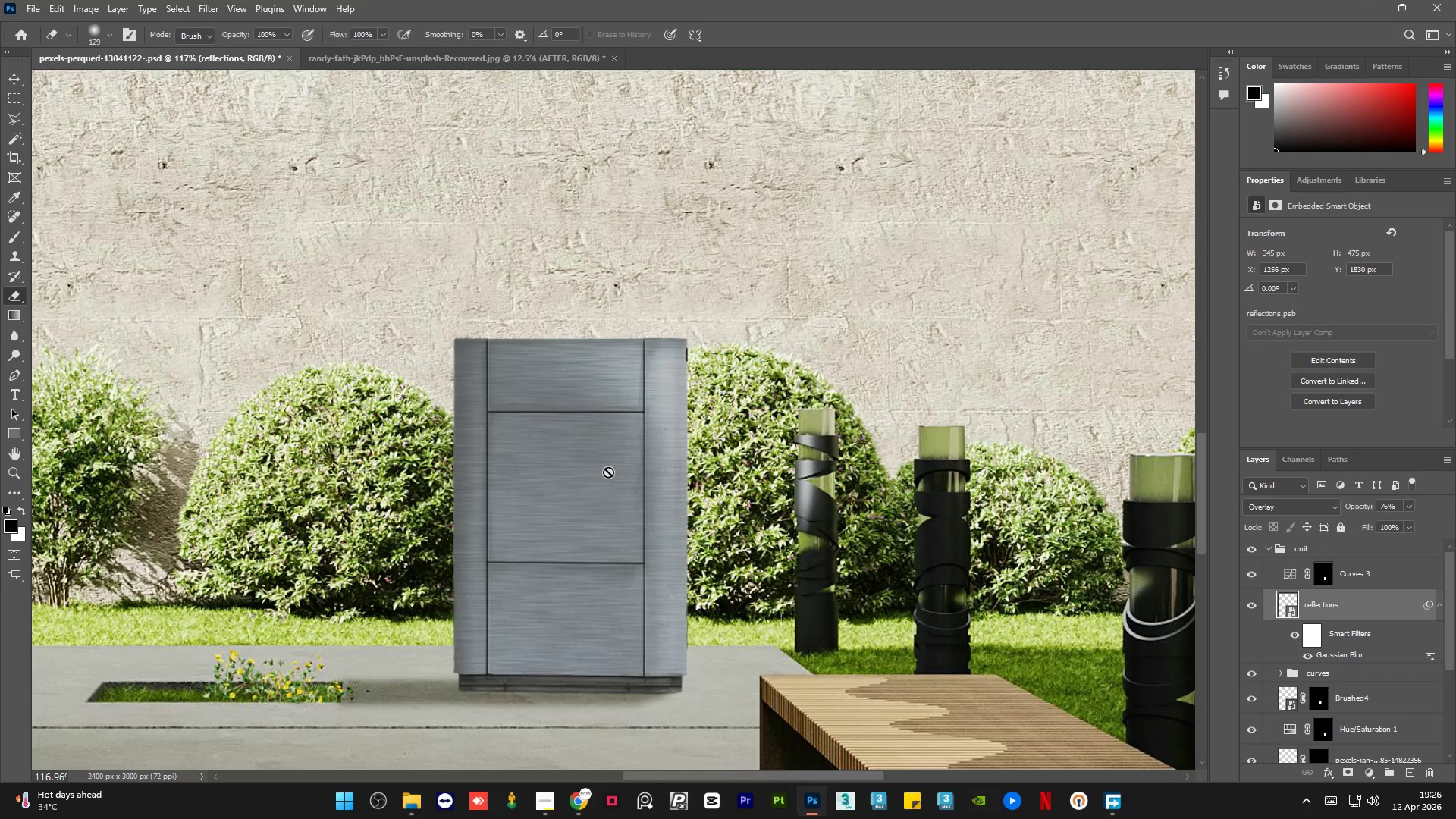 
left_click([673, 297])
 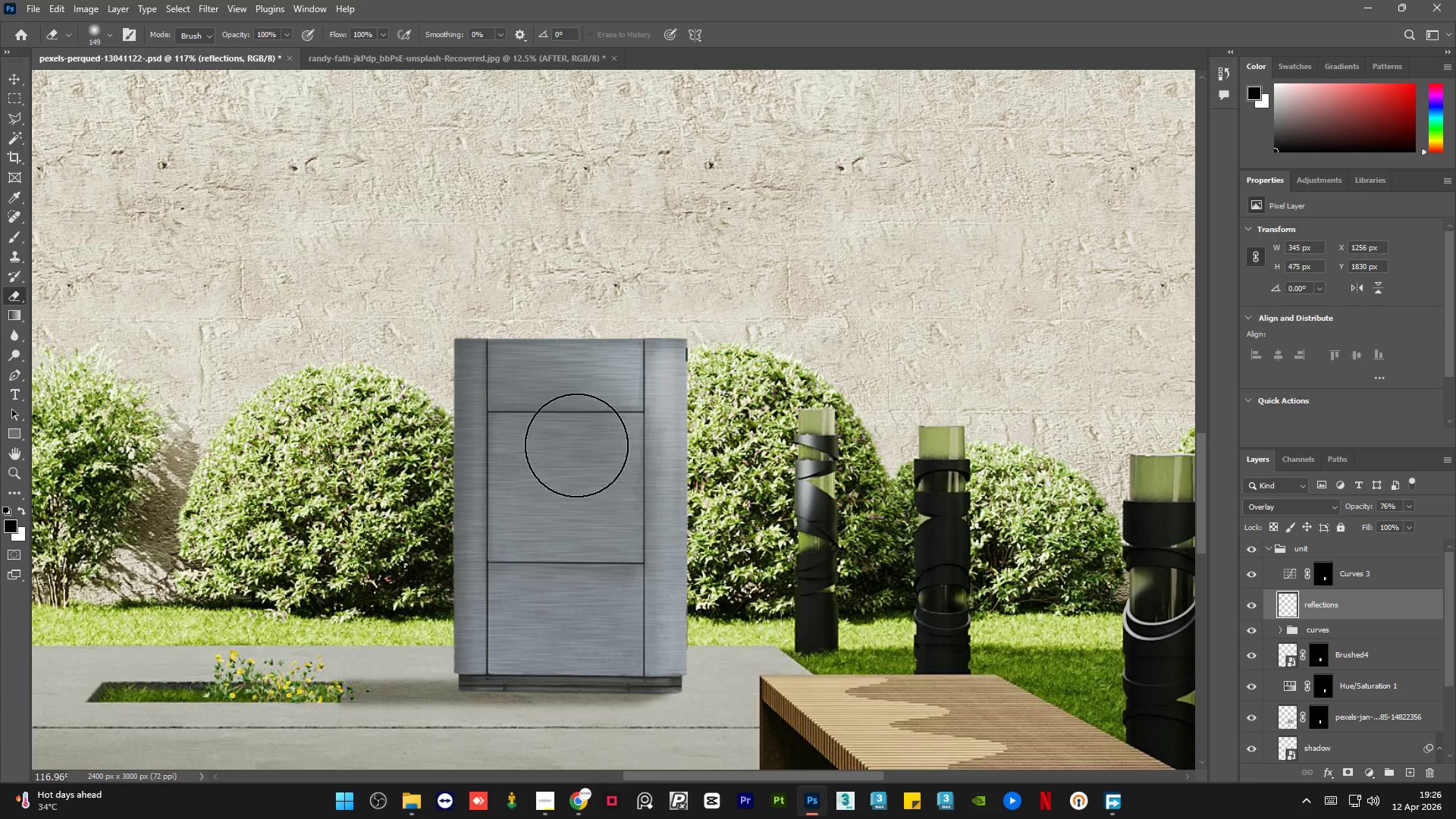 
hold_key(key=AltLeft, duration=0.83)
 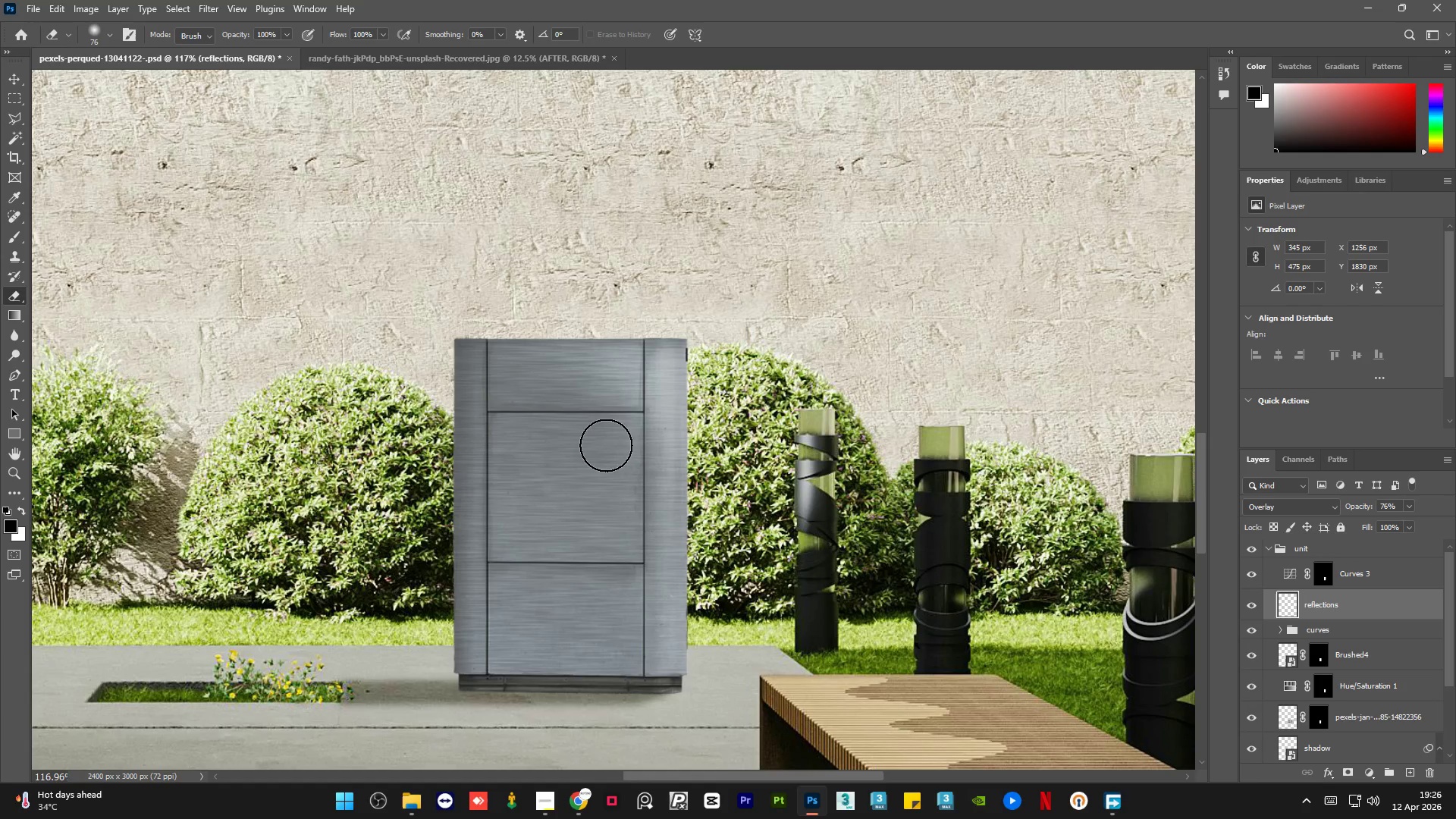 
hold_key(key=AltLeft, duration=0.56)
 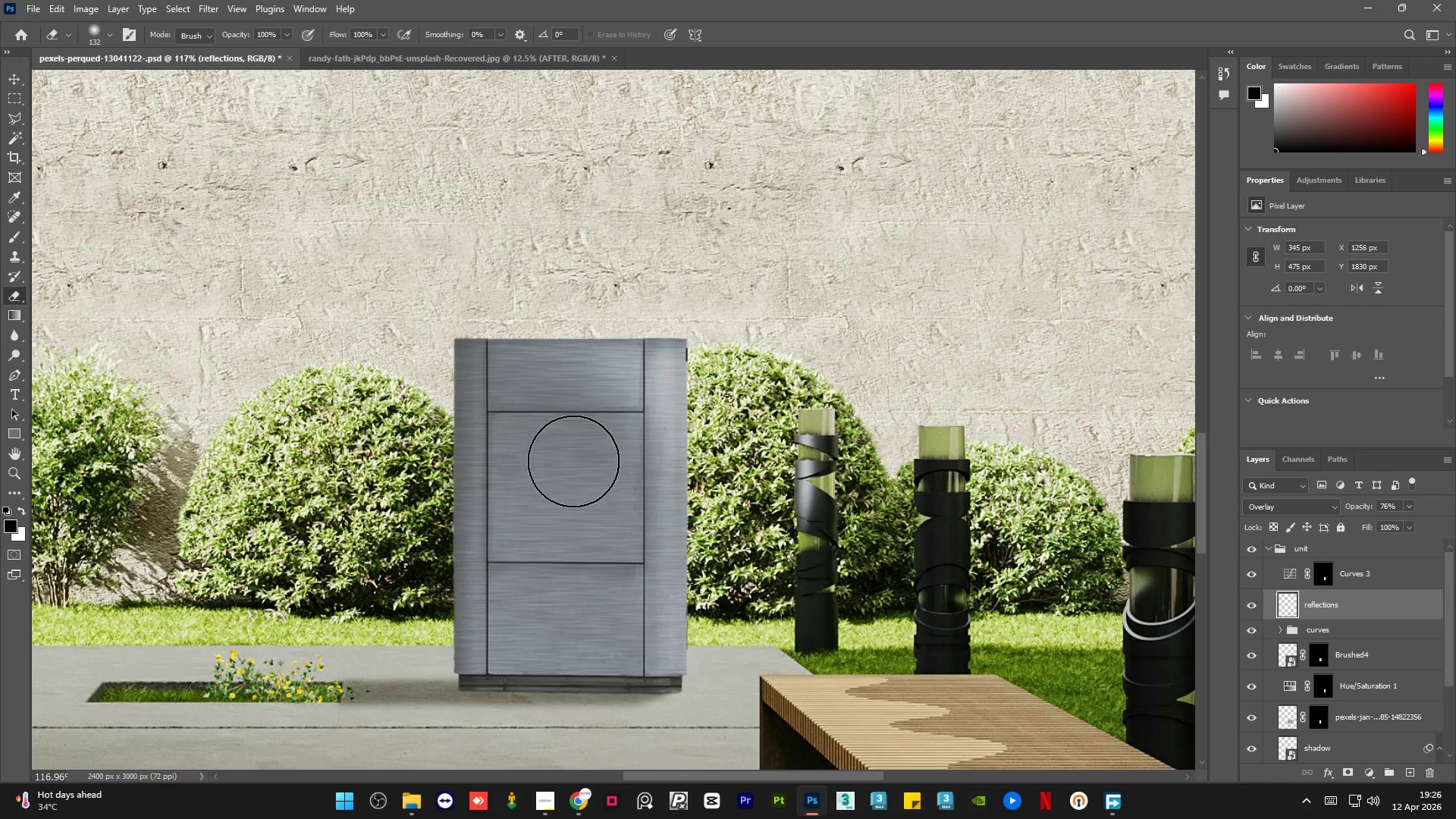 
left_click_drag(start_coordinate=[573, 461], to_coordinate=[569, 443])
 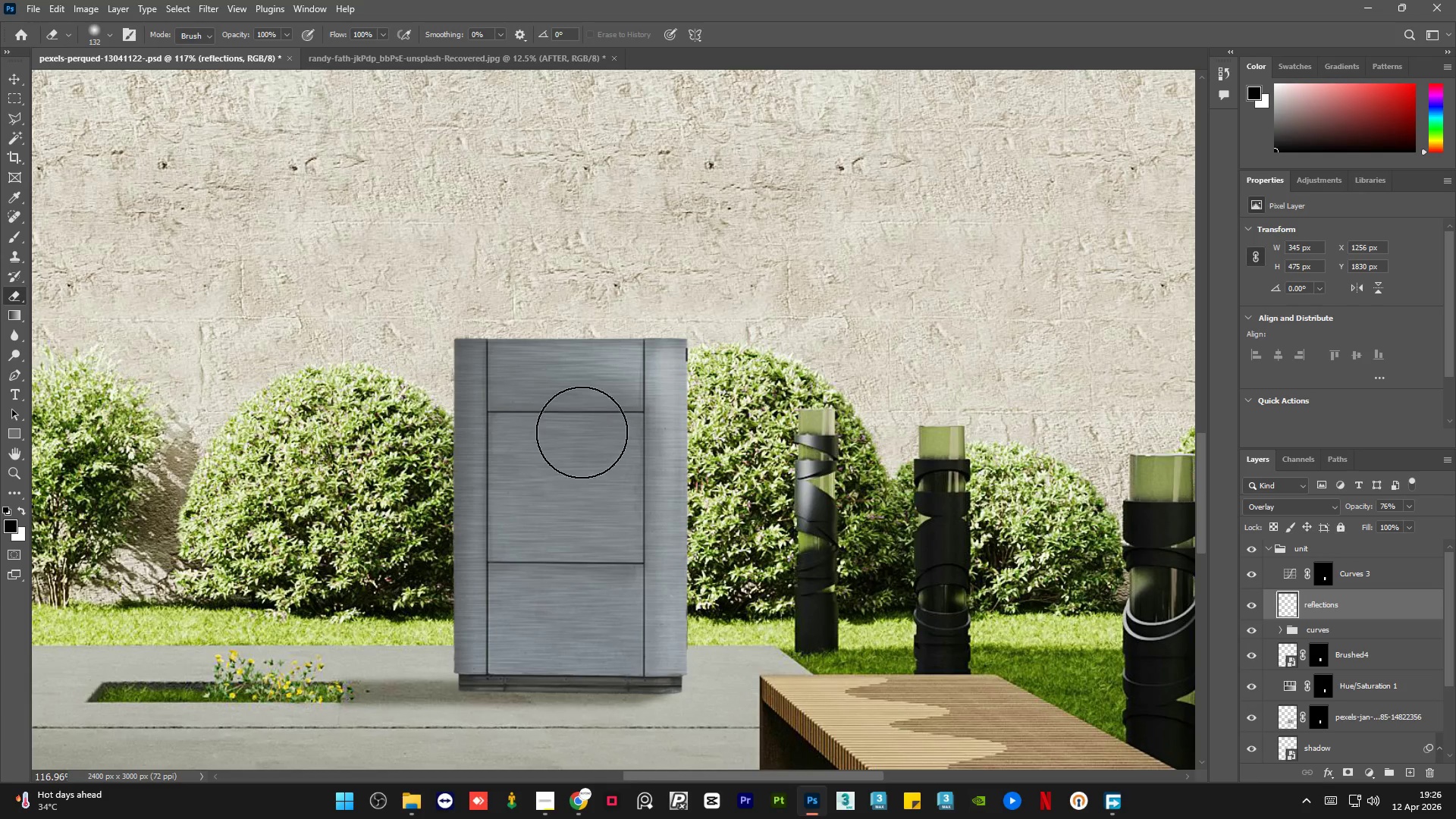 
left_click_drag(start_coordinate=[582, 431], to_coordinate=[561, 450])
 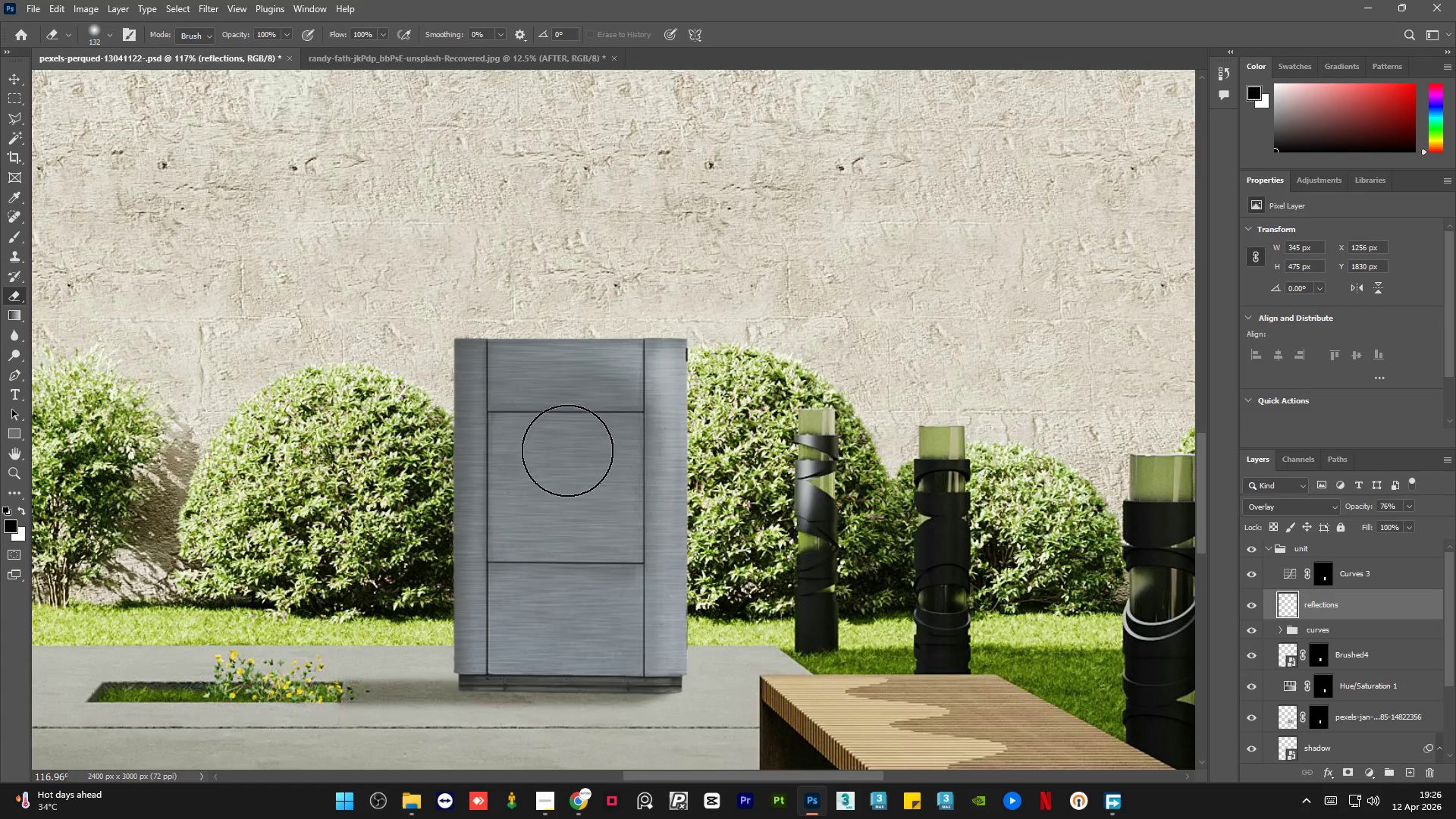 
hold_key(key=AltLeft, duration=0.75)
 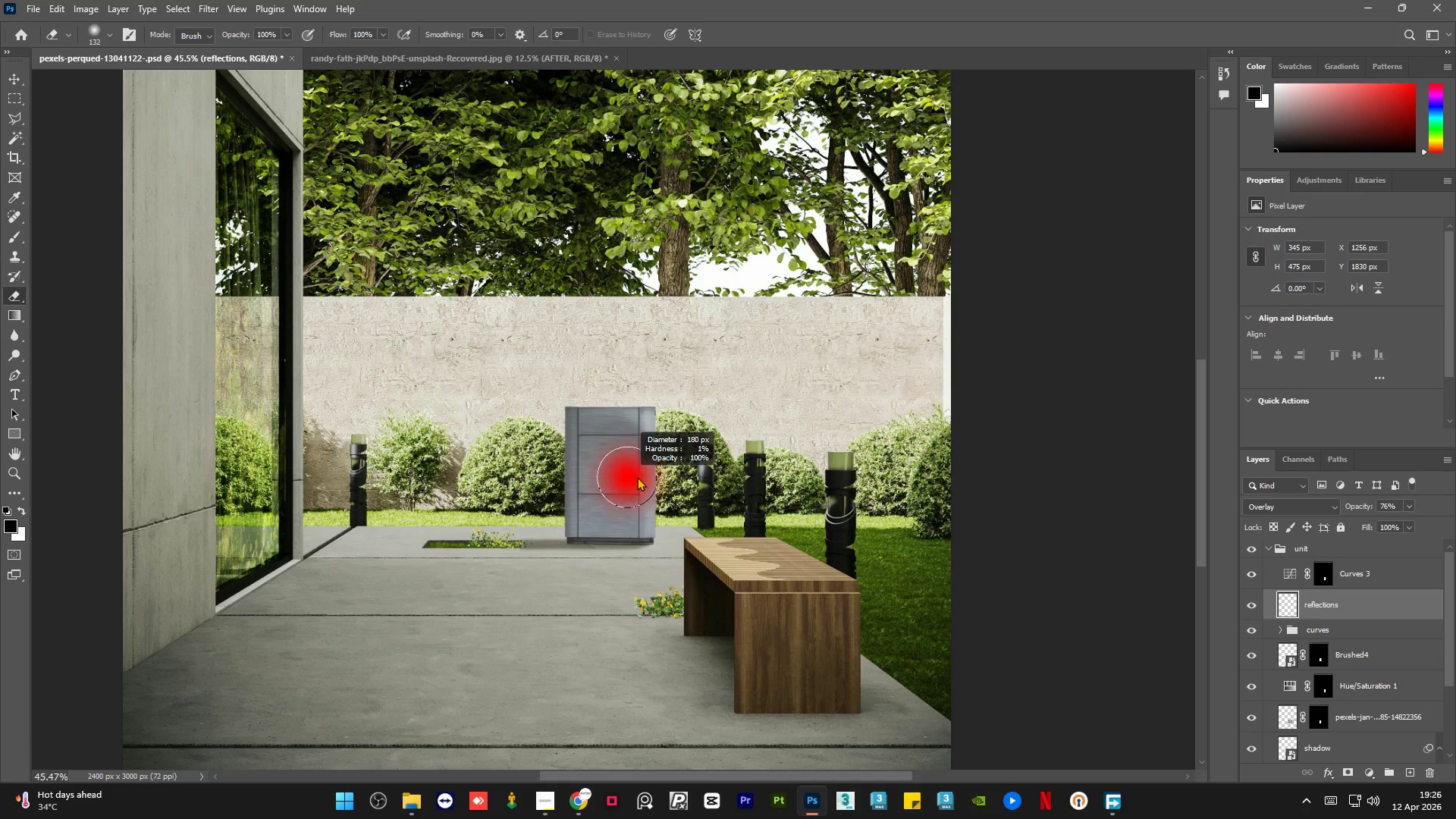 
hold_key(key=AltLeft, duration=0.47)
 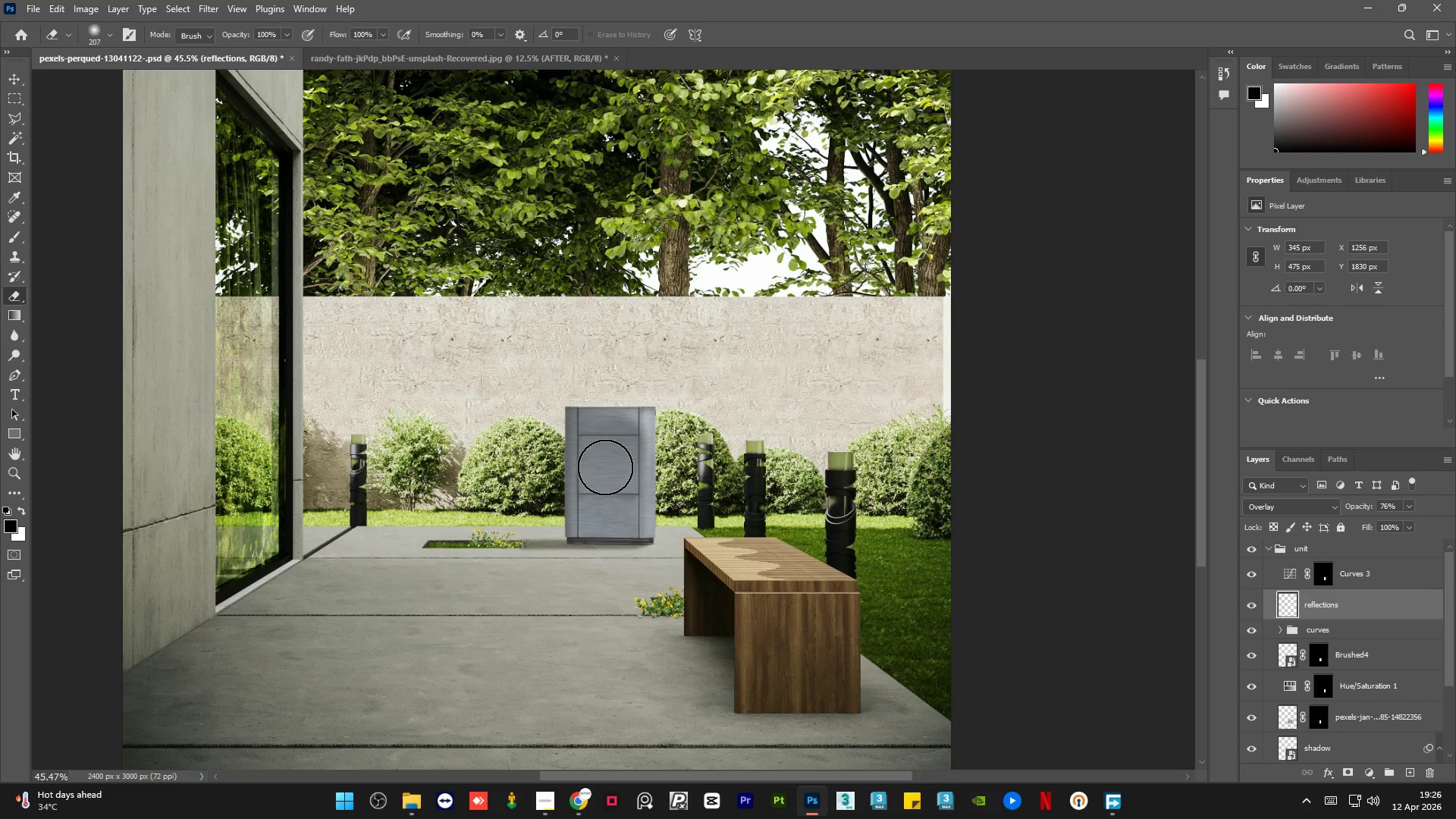 
scroll: coordinate [688, 480], scroll_direction: down, amount: 10.0
 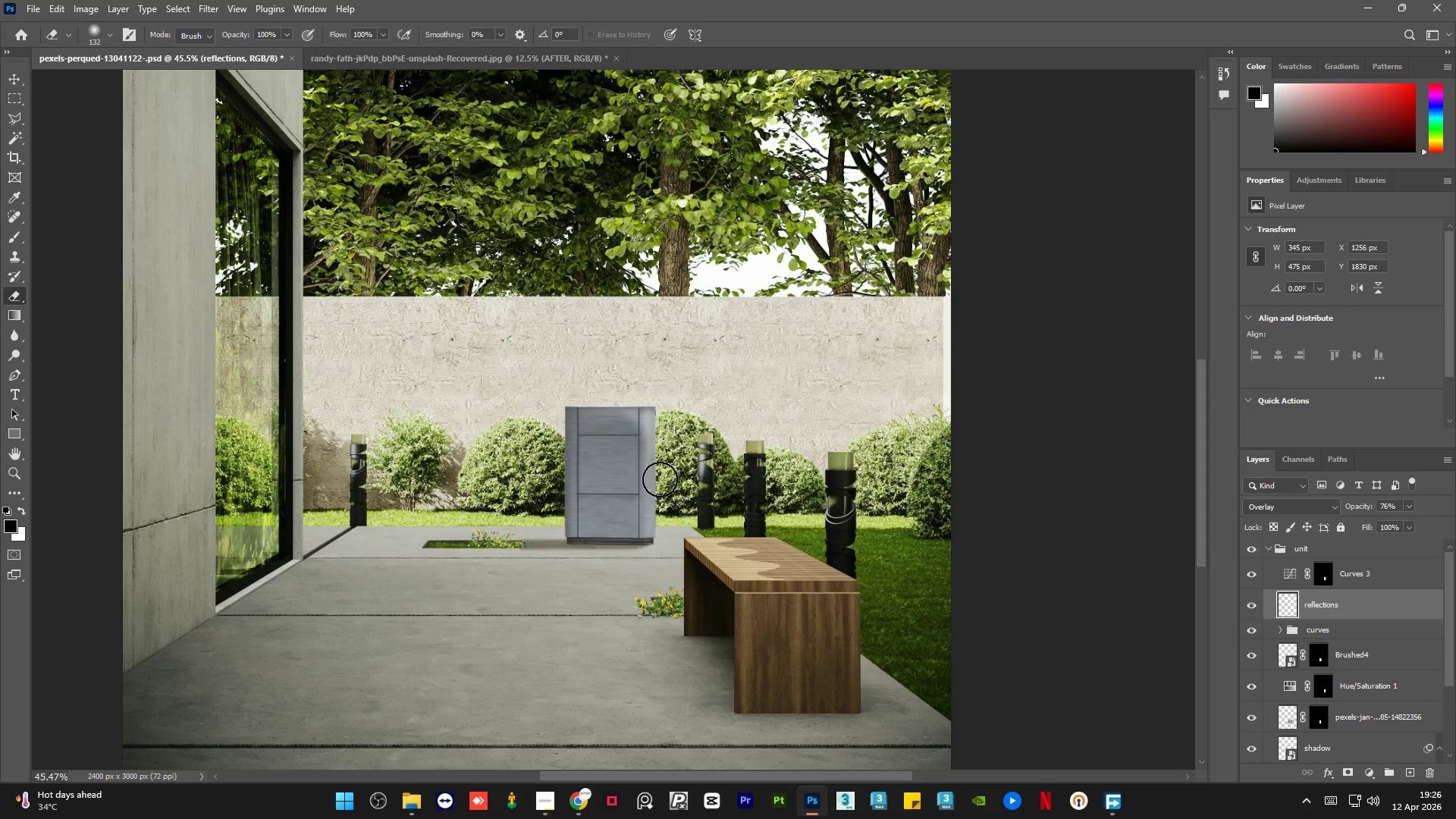 
left_click_drag(start_coordinate=[604, 467], to_coordinate=[581, 477])
 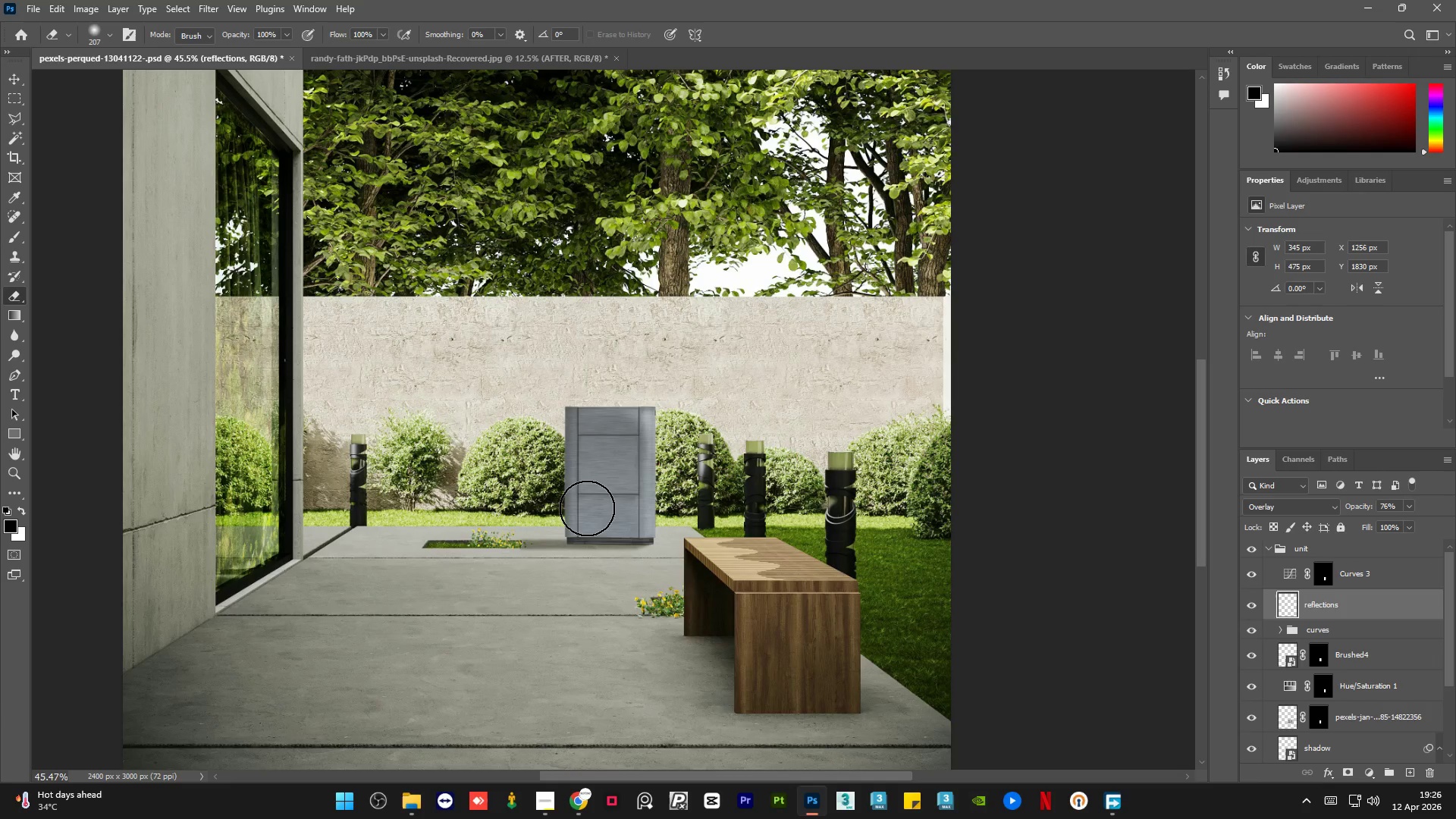 
hold_key(key=AltLeft, duration=0.44)
scroll: coordinate [587, 508], scroll_direction: down, amount: 5.0
 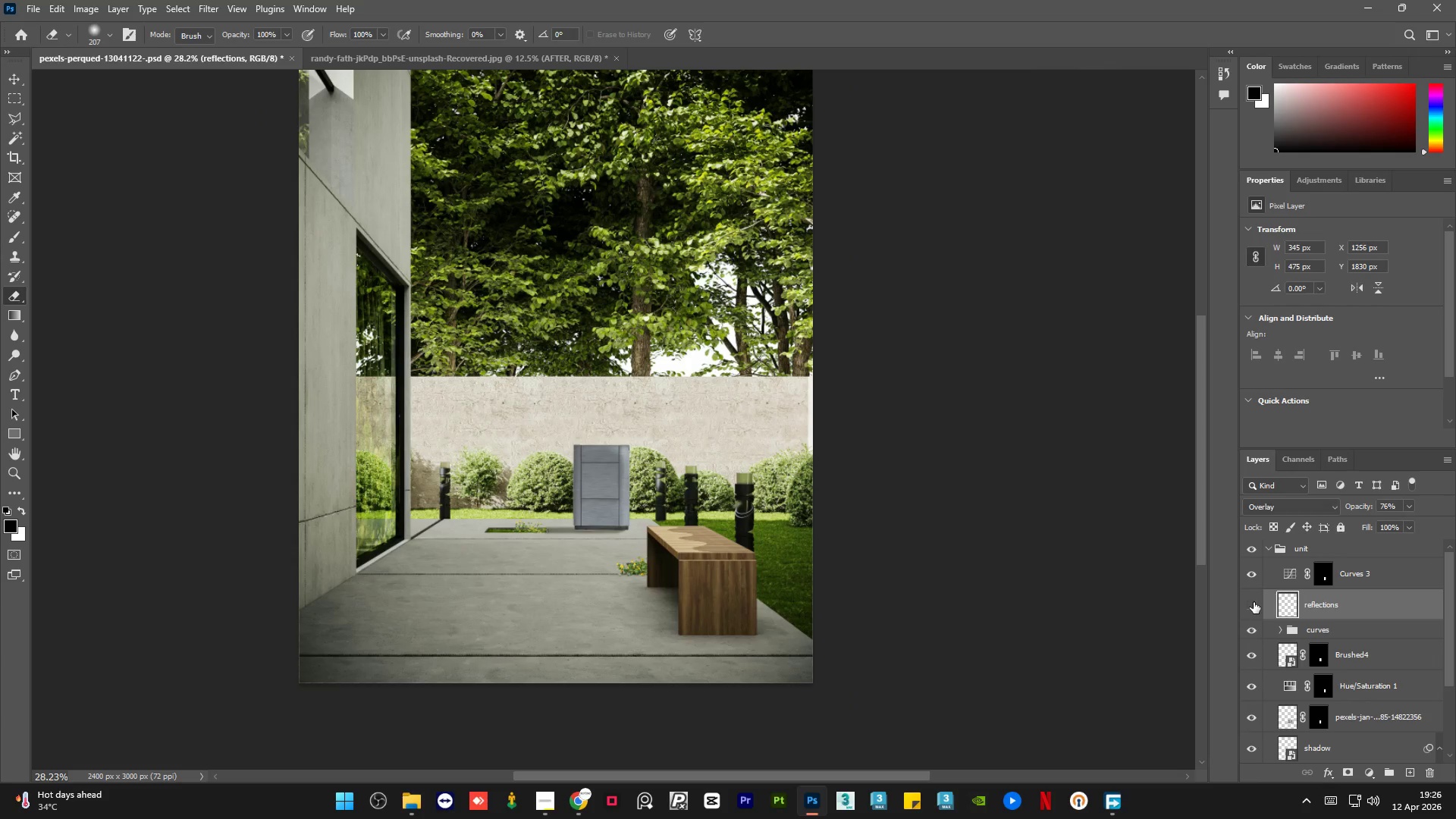 
double_click([1254, 602])
 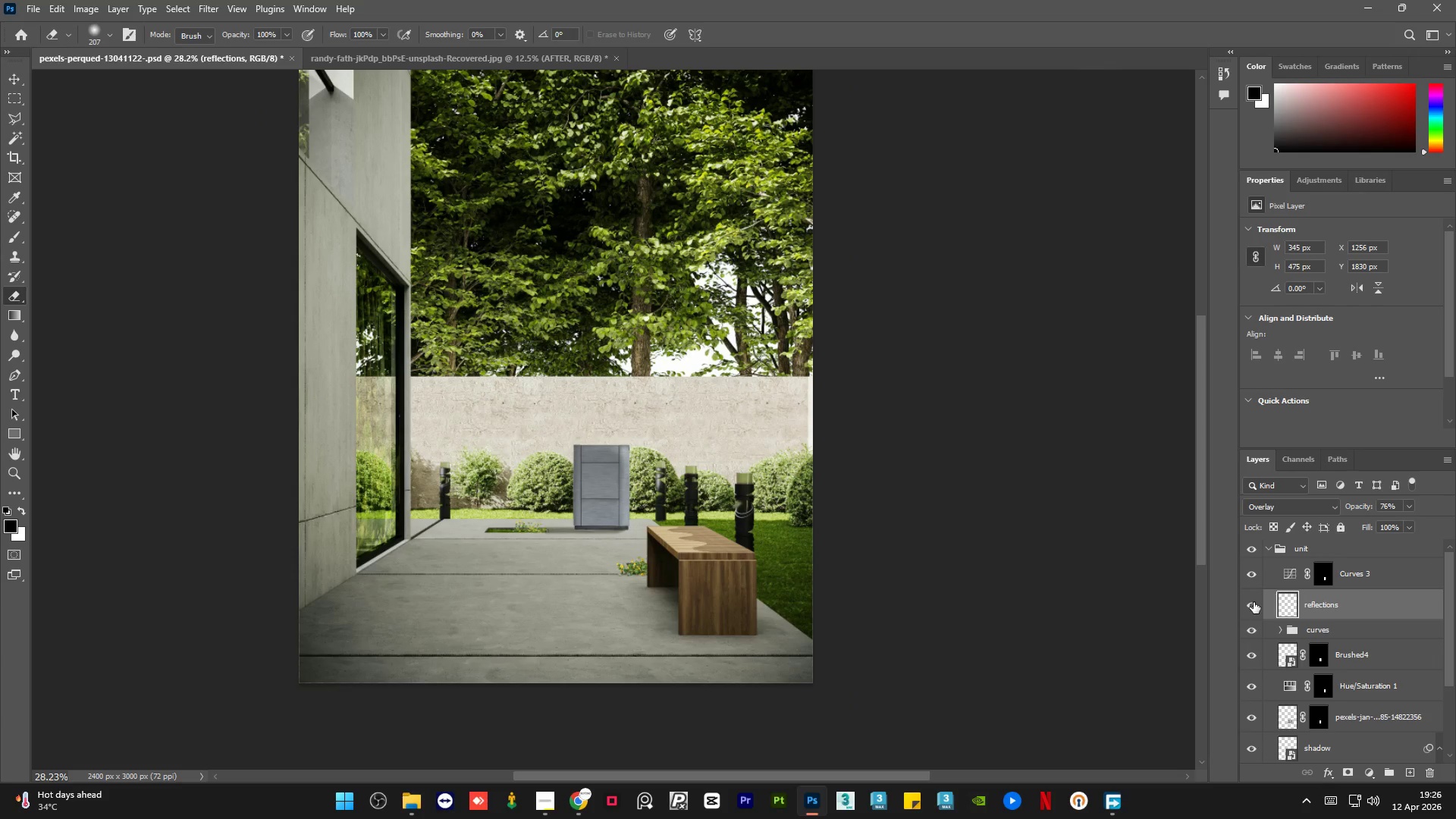 
double_click([1254, 602])
 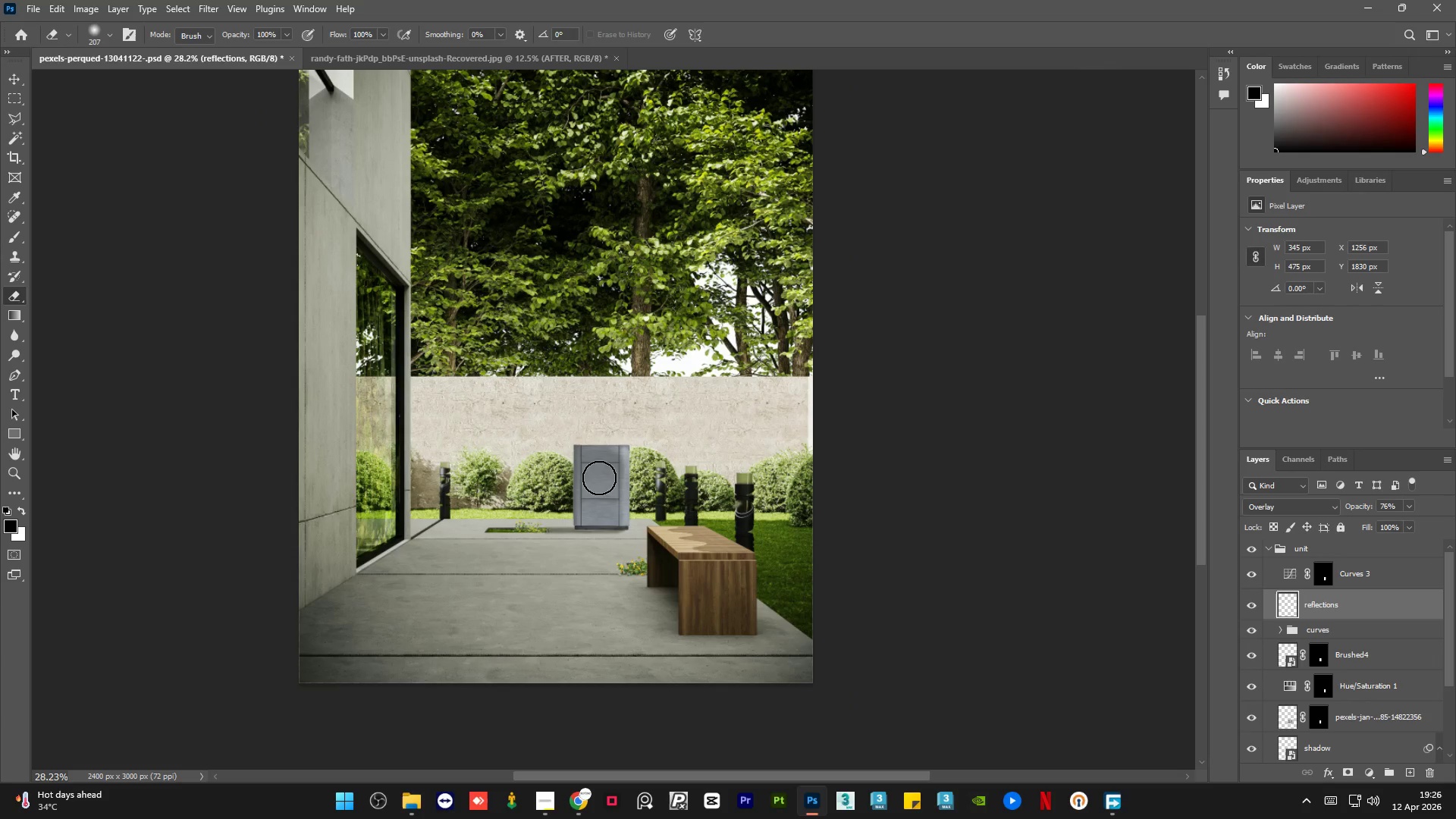 
left_click_drag(start_coordinate=[599, 475], to_coordinate=[406, 420])
 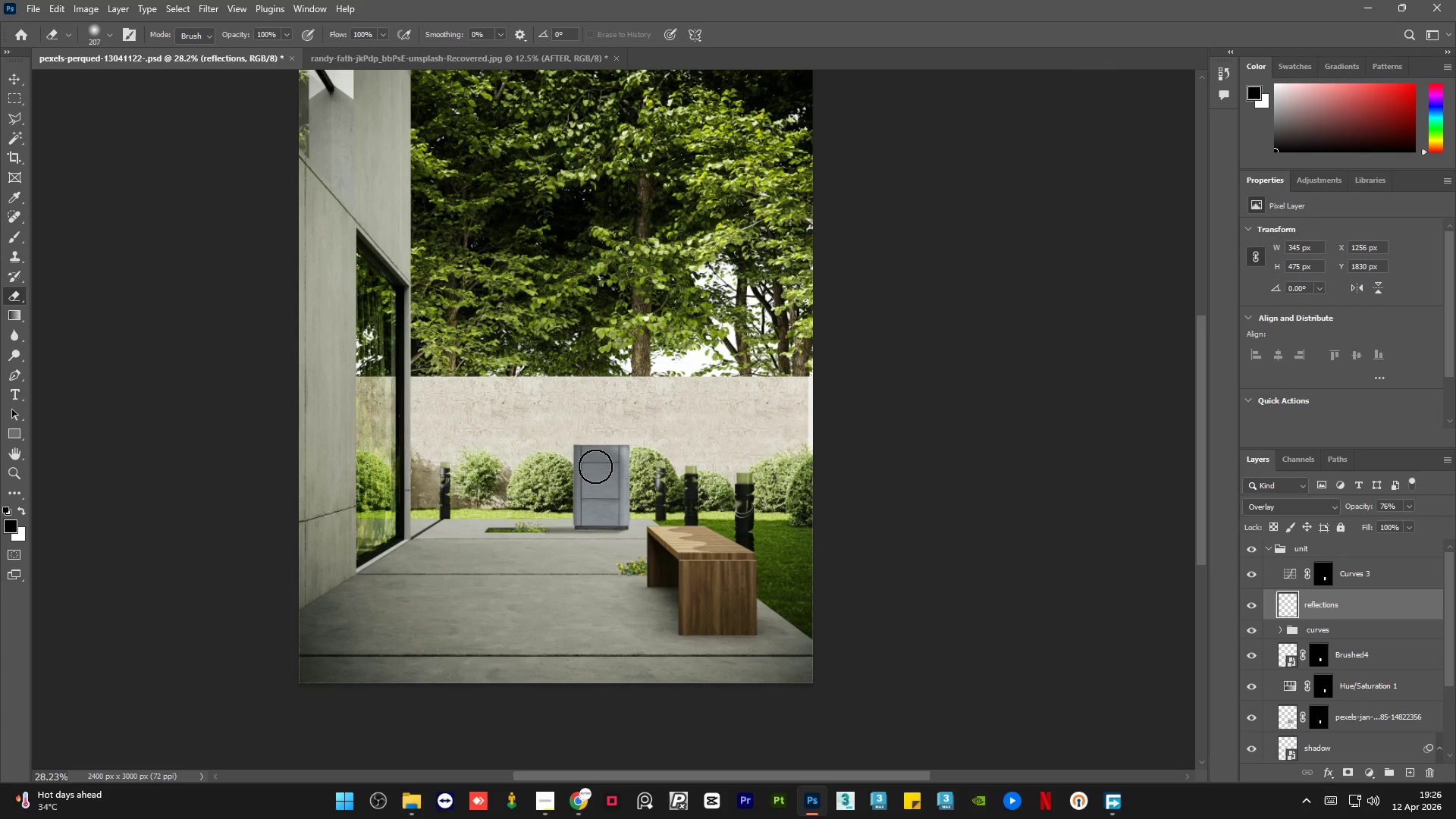 
left_click_drag(start_coordinate=[602, 469], to_coordinate=[518, 438])
 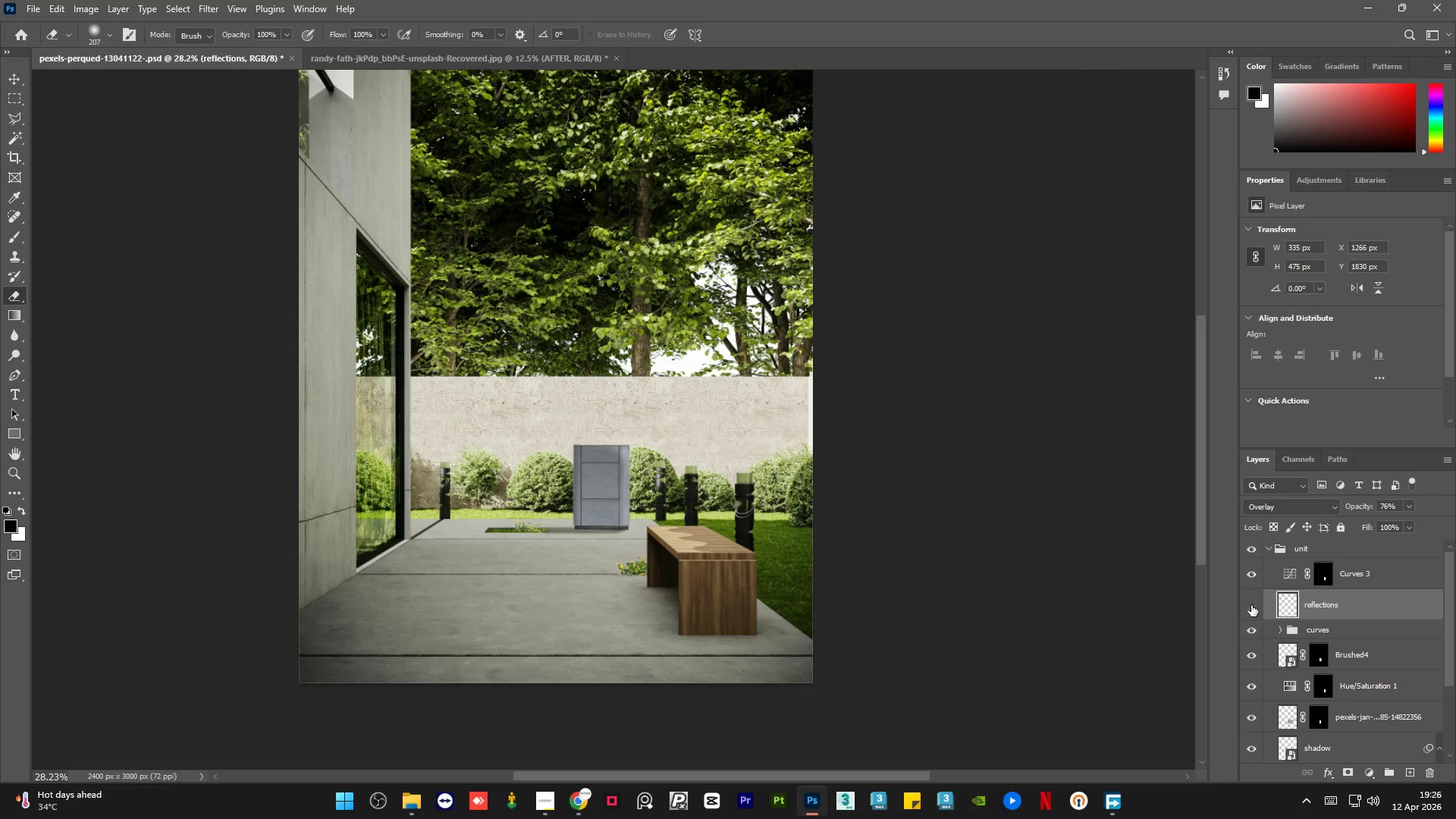 
double_click([1251, 605])
 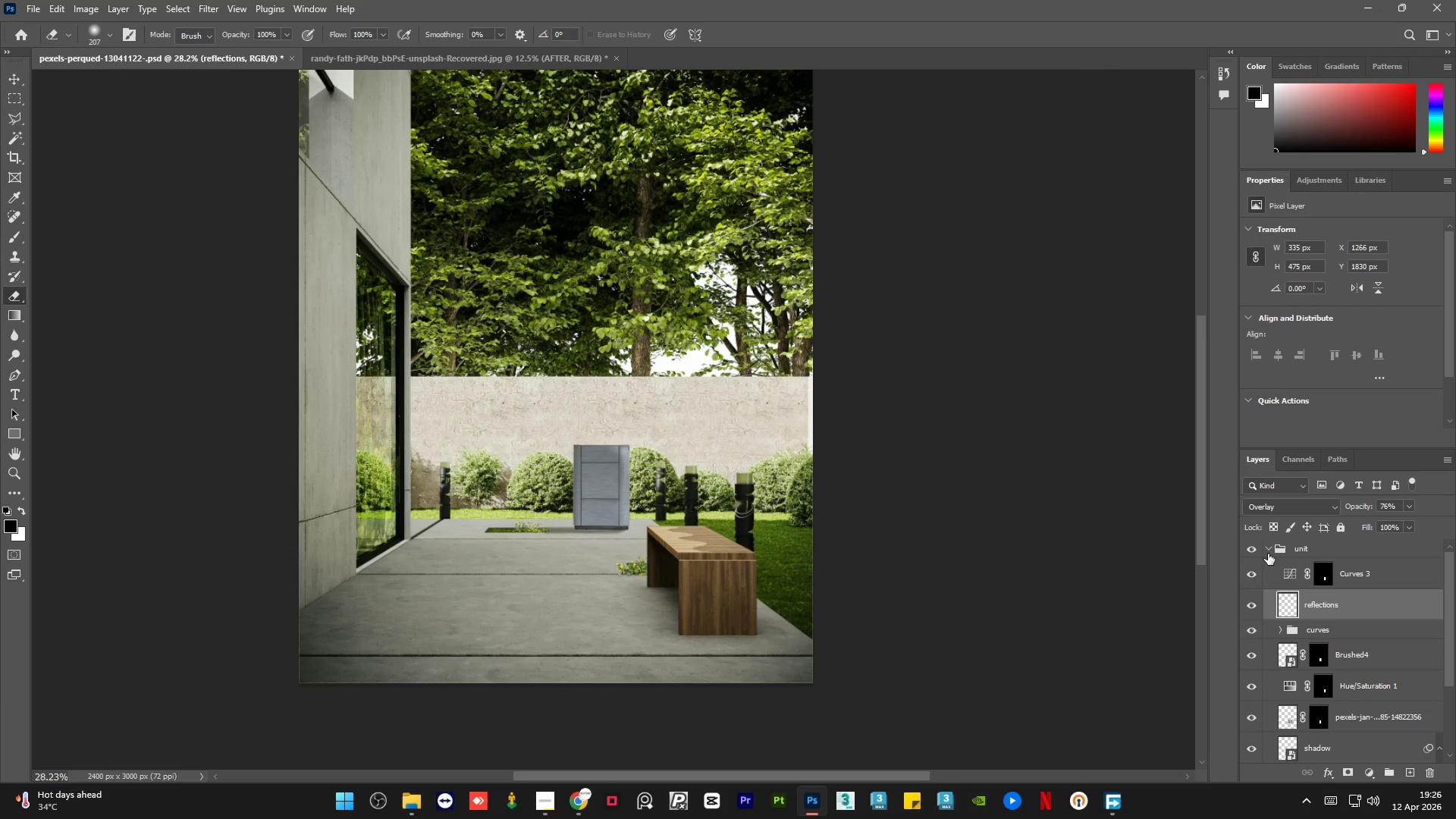 
left_click([1269, 548])
 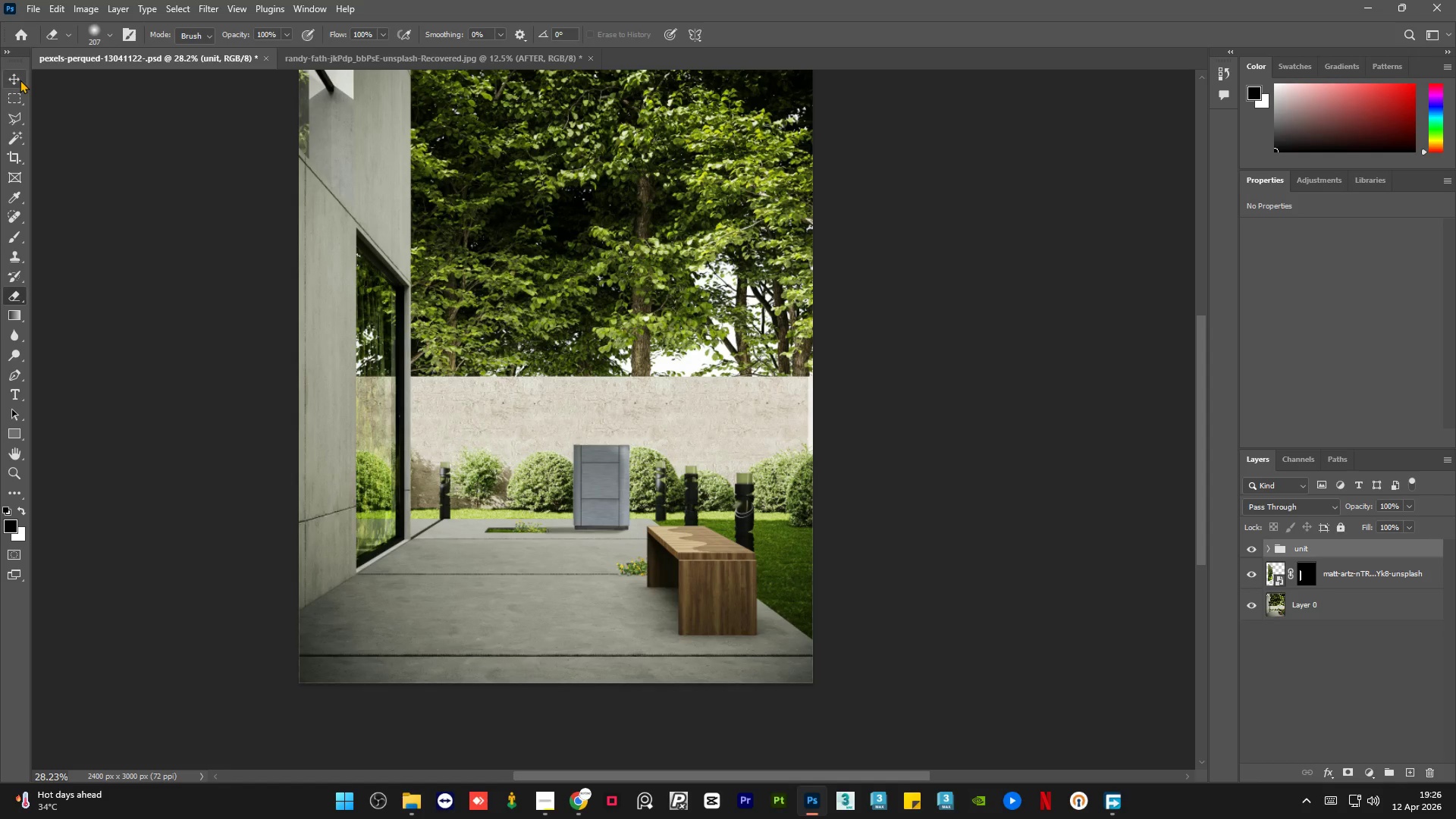 
double_click([74, 226])
 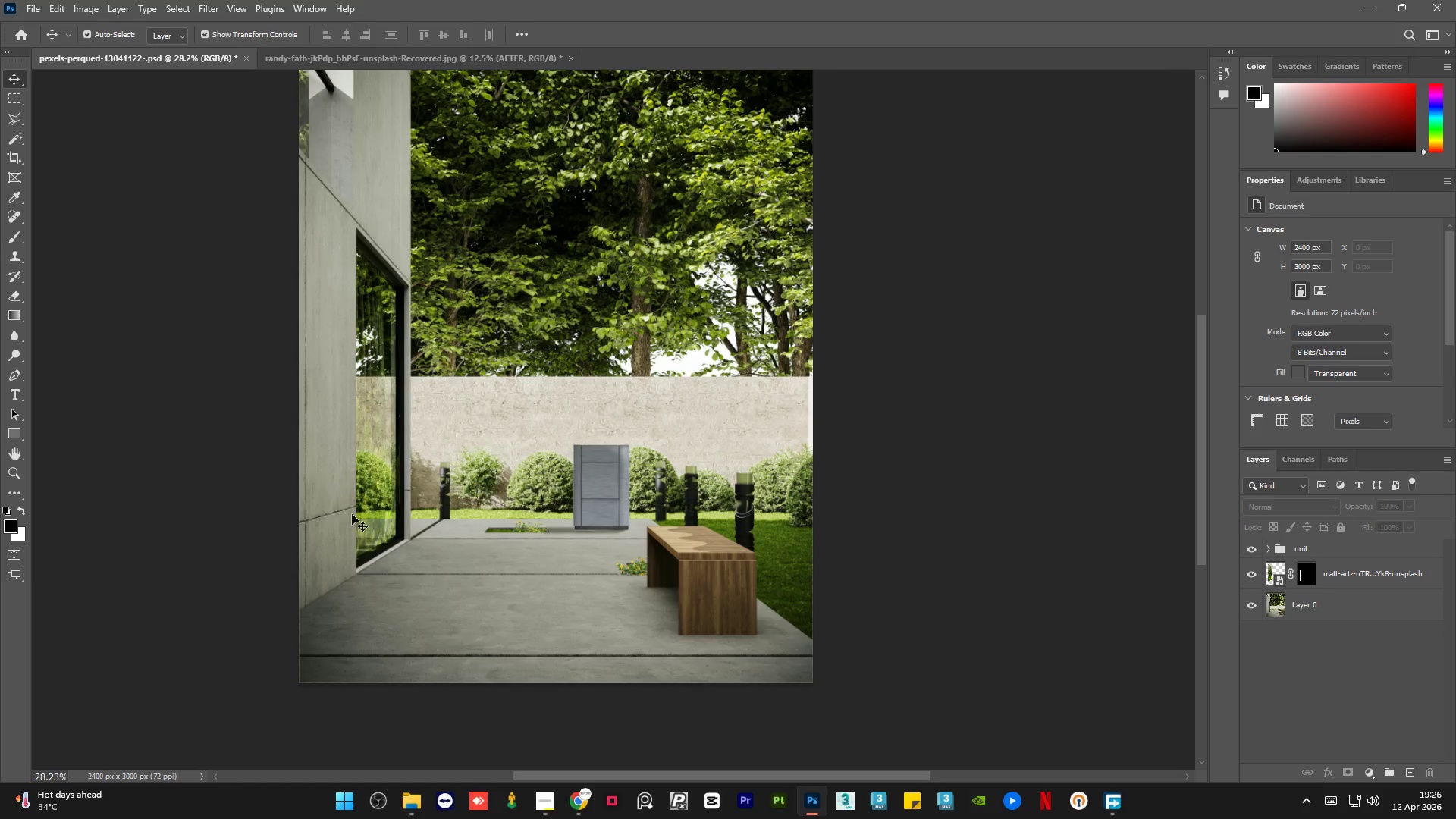 
key(Control+ControlLeft)
 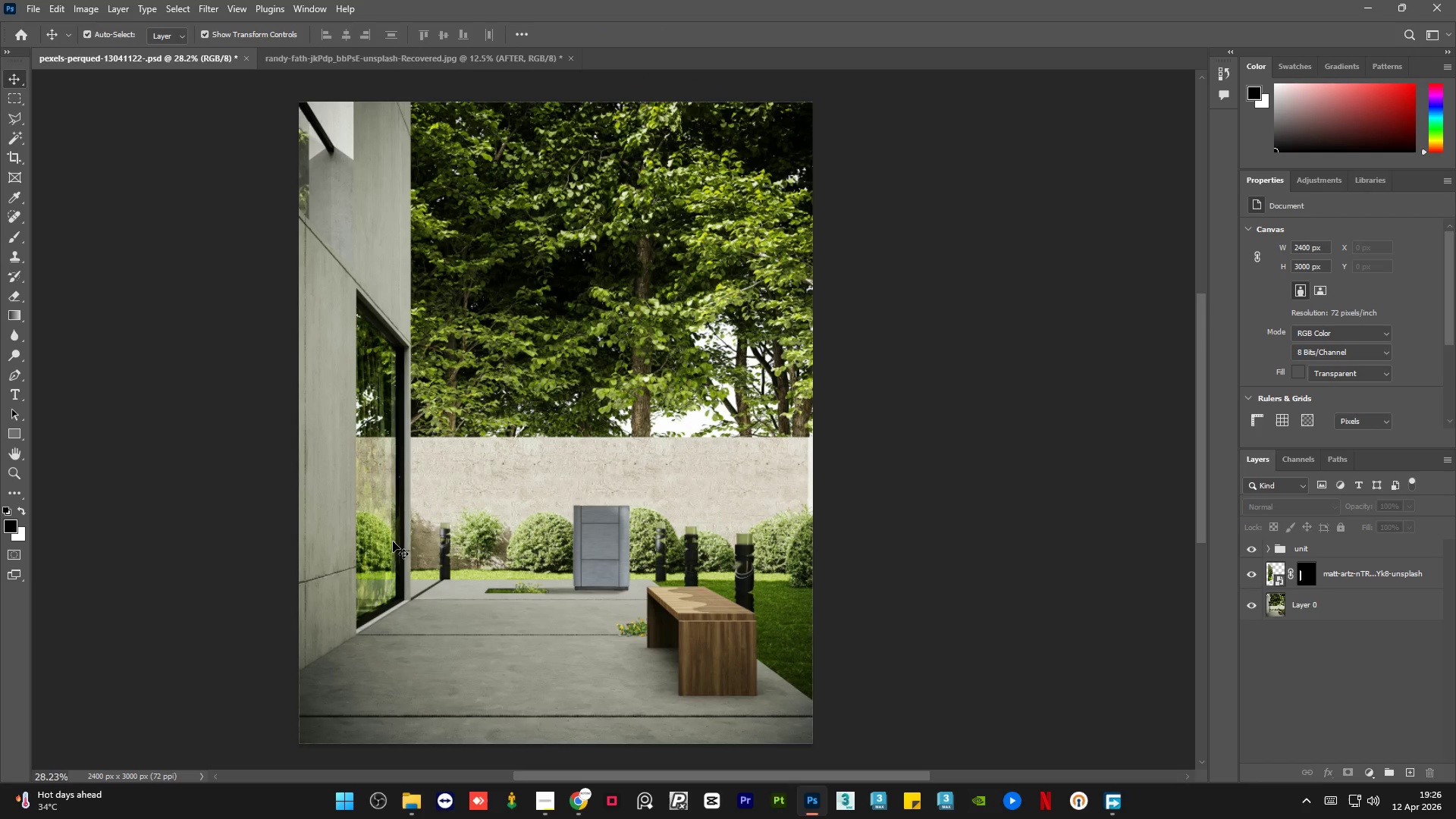 
scroll: coordinate [393, 541], scroll_direction: up, amount: 5.0
 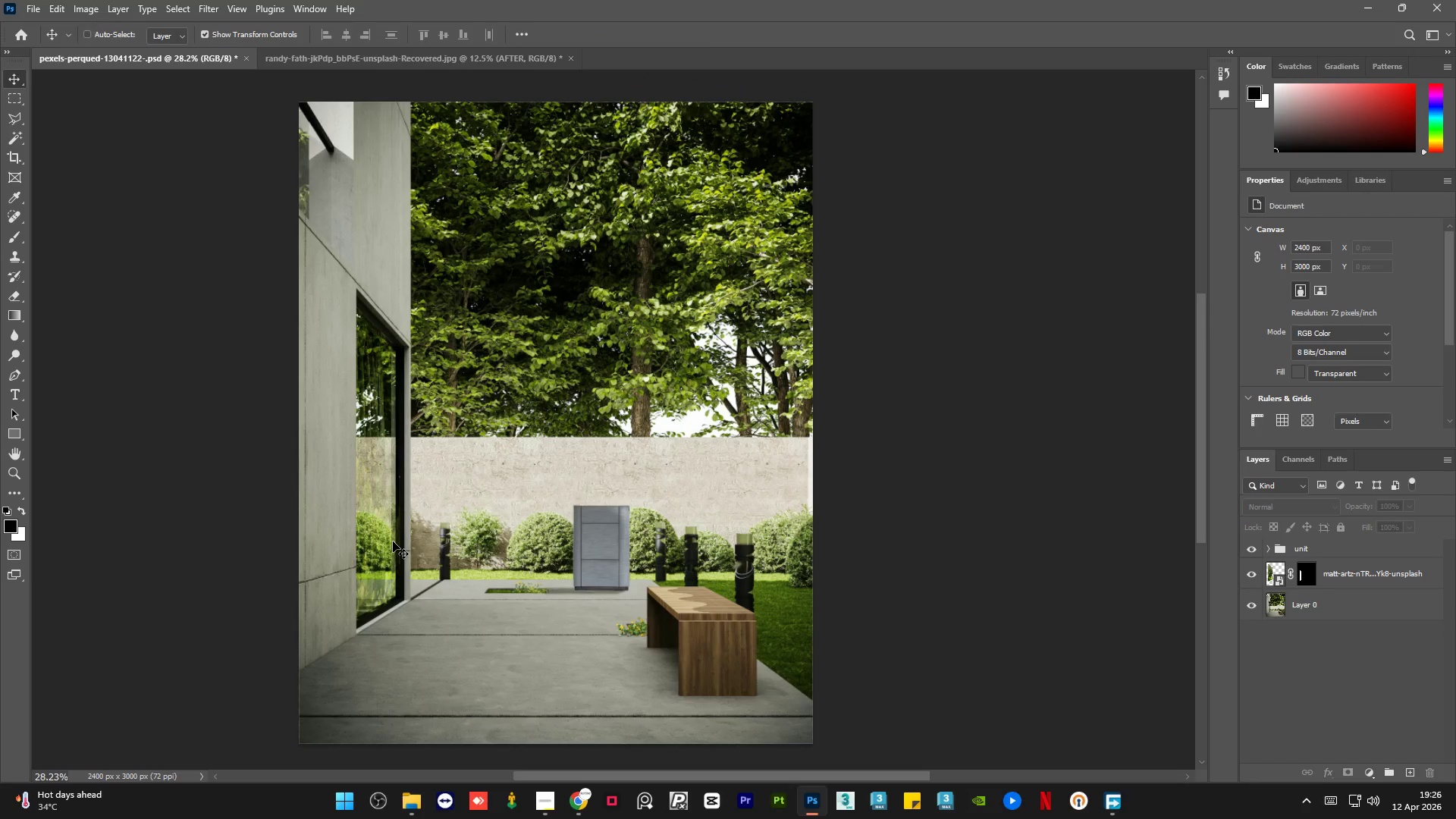 
key(Control+S)
 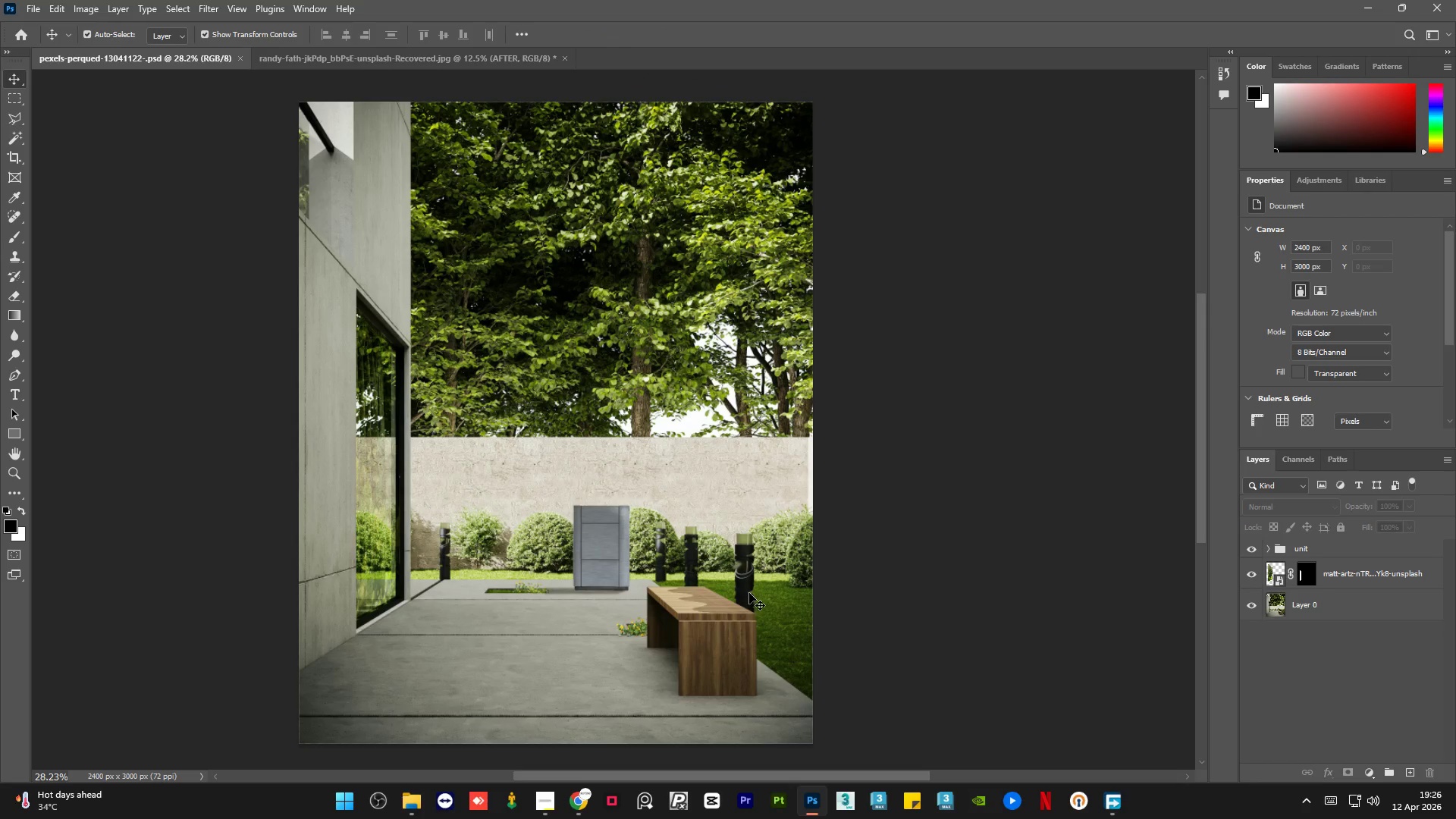 
scroll: coordinate [749, 593], scroll_direction: down, amount: 1.0
 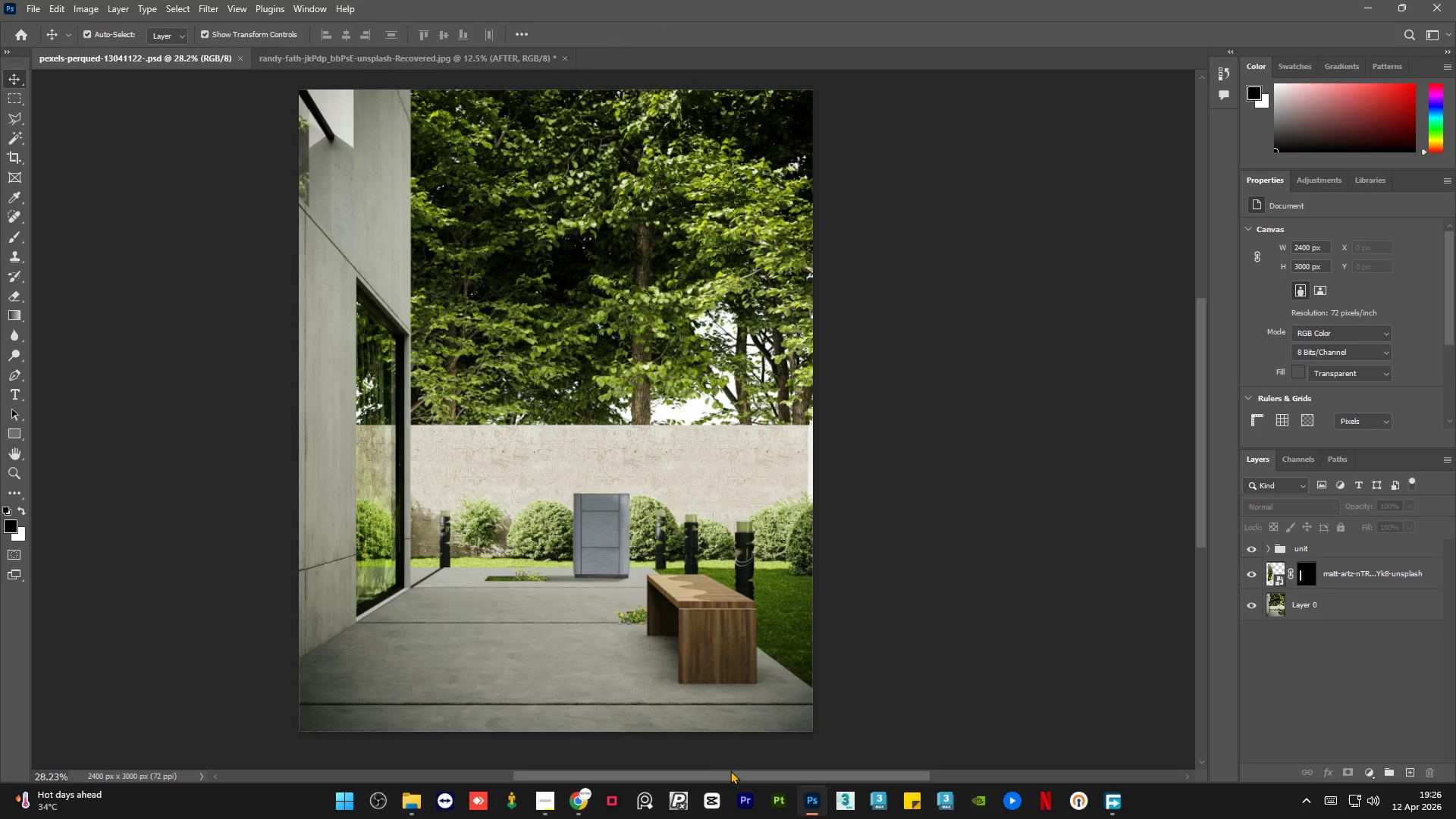 
left_click_drag(start_coordinate=[728, 774], to_coordinate=[717, 775])
 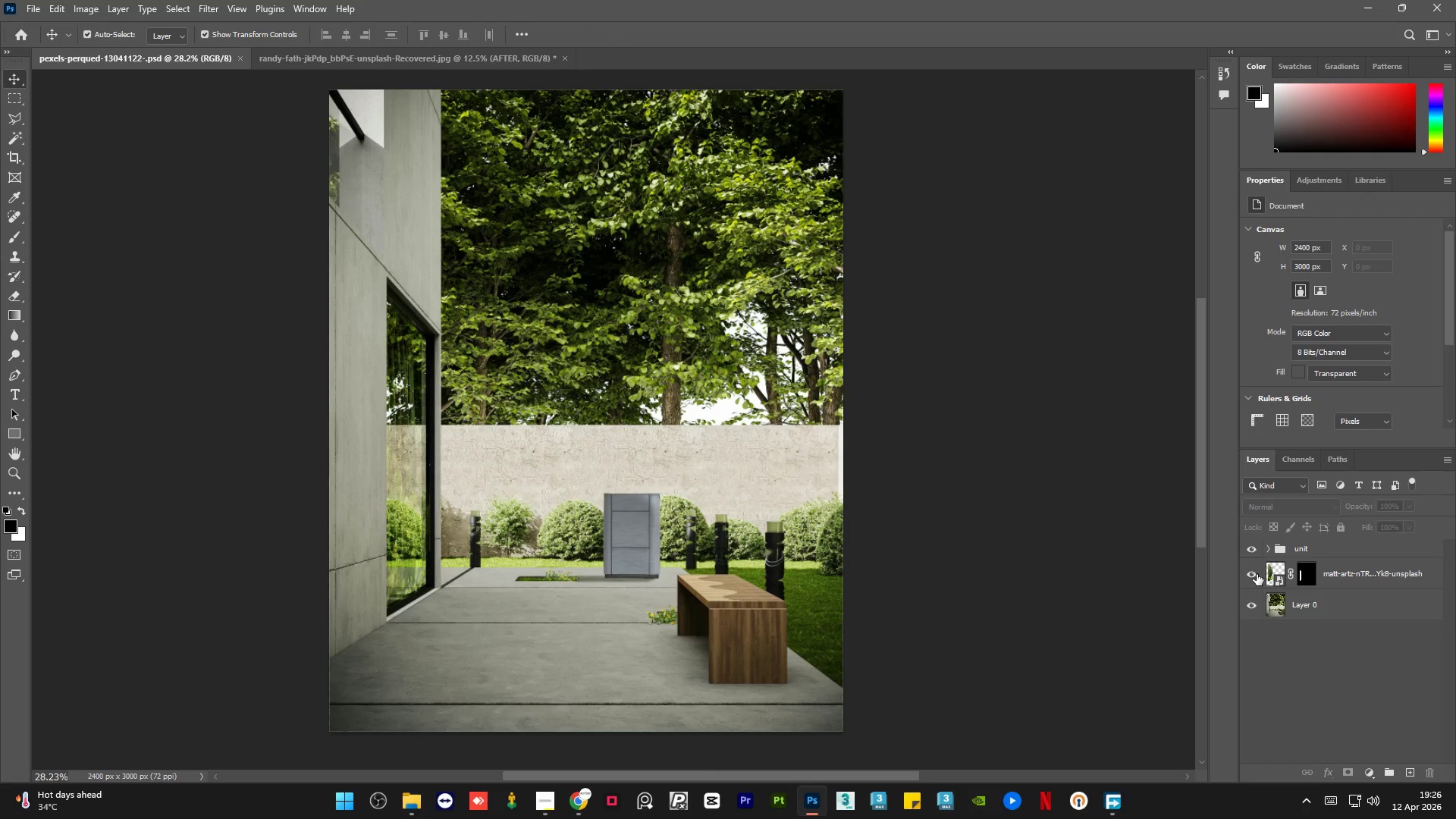 
left_click([1257, 574])
 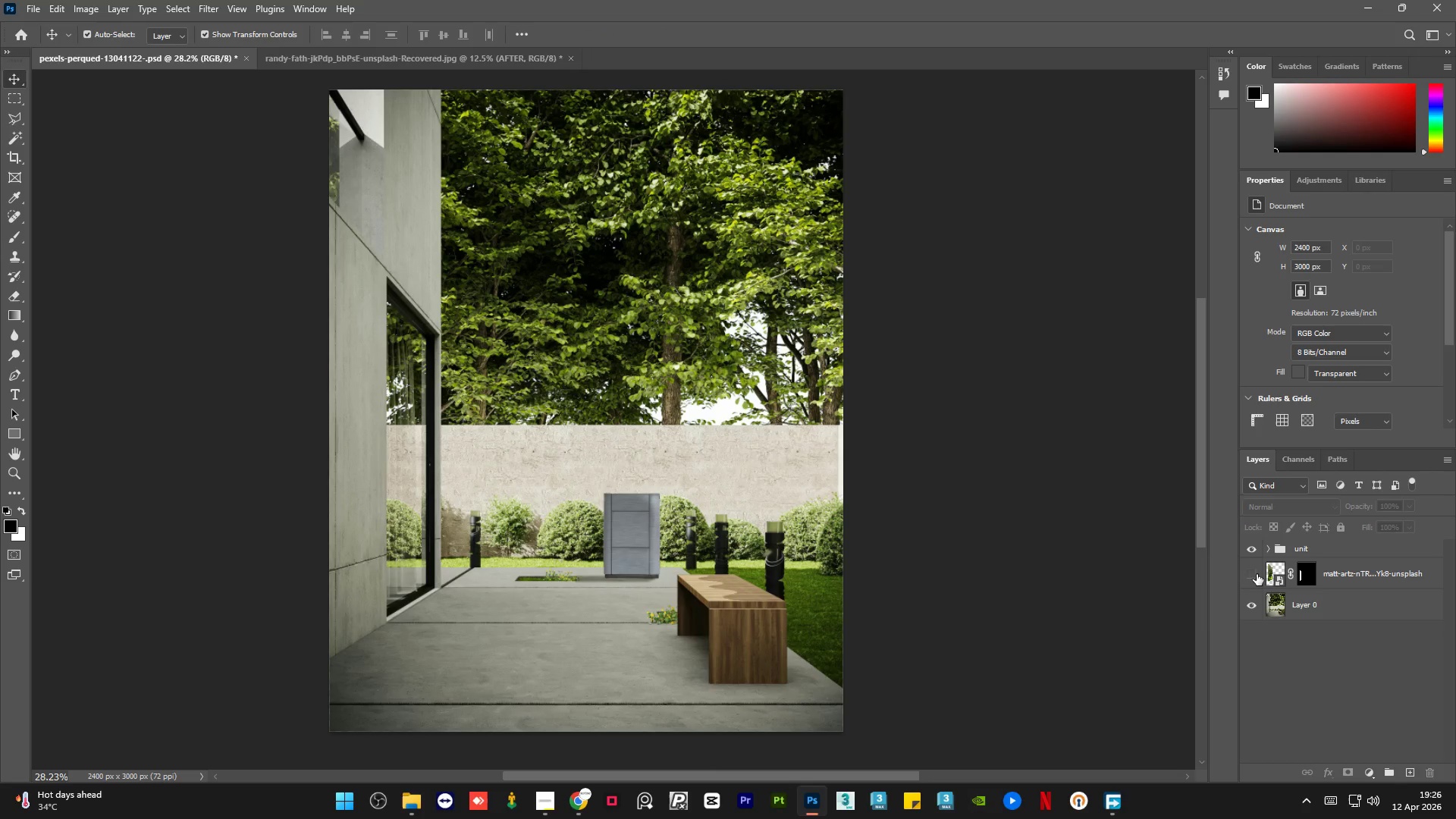 
left_click([1257, 574])
 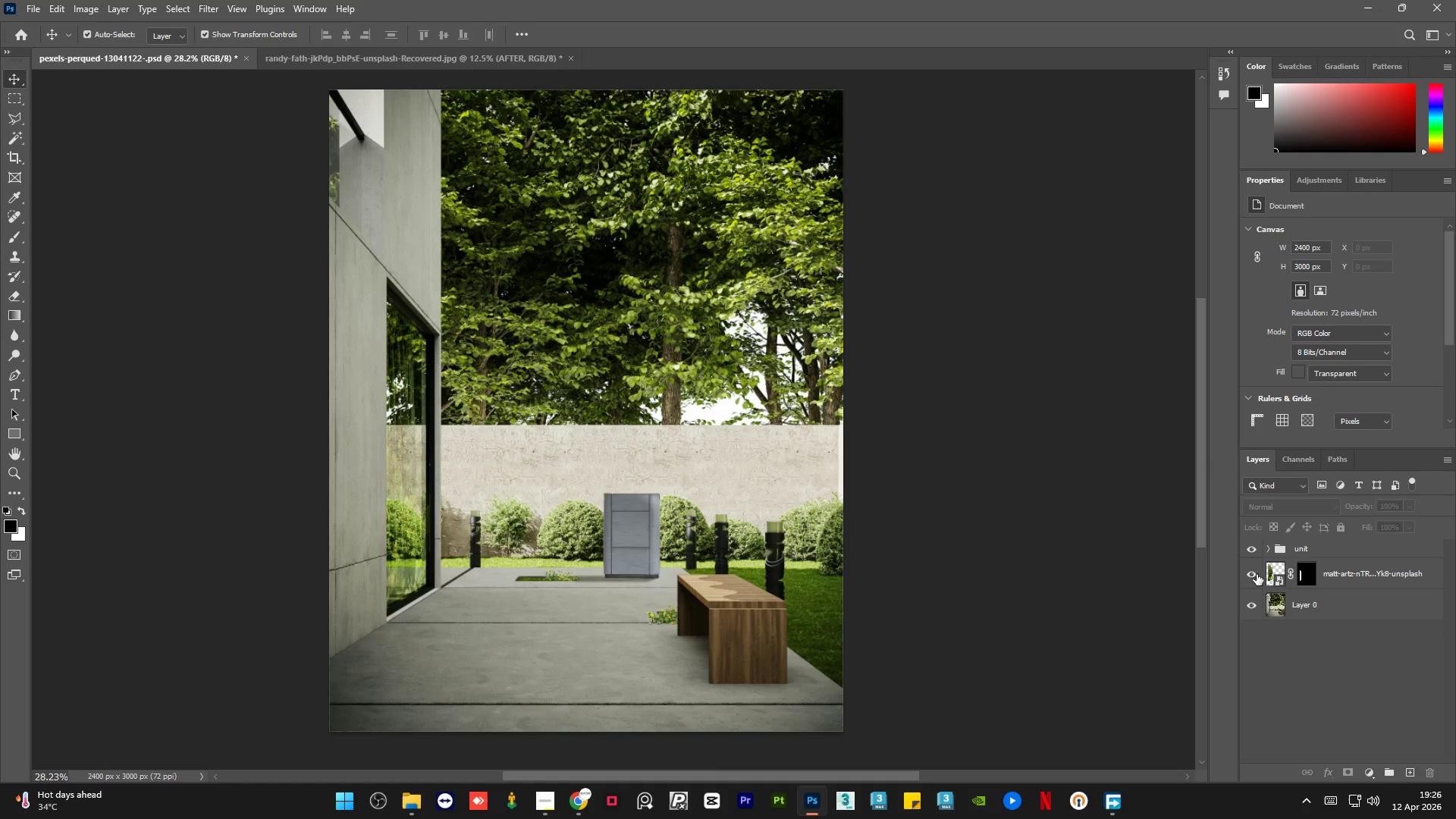 
left_click([1257, 574])
 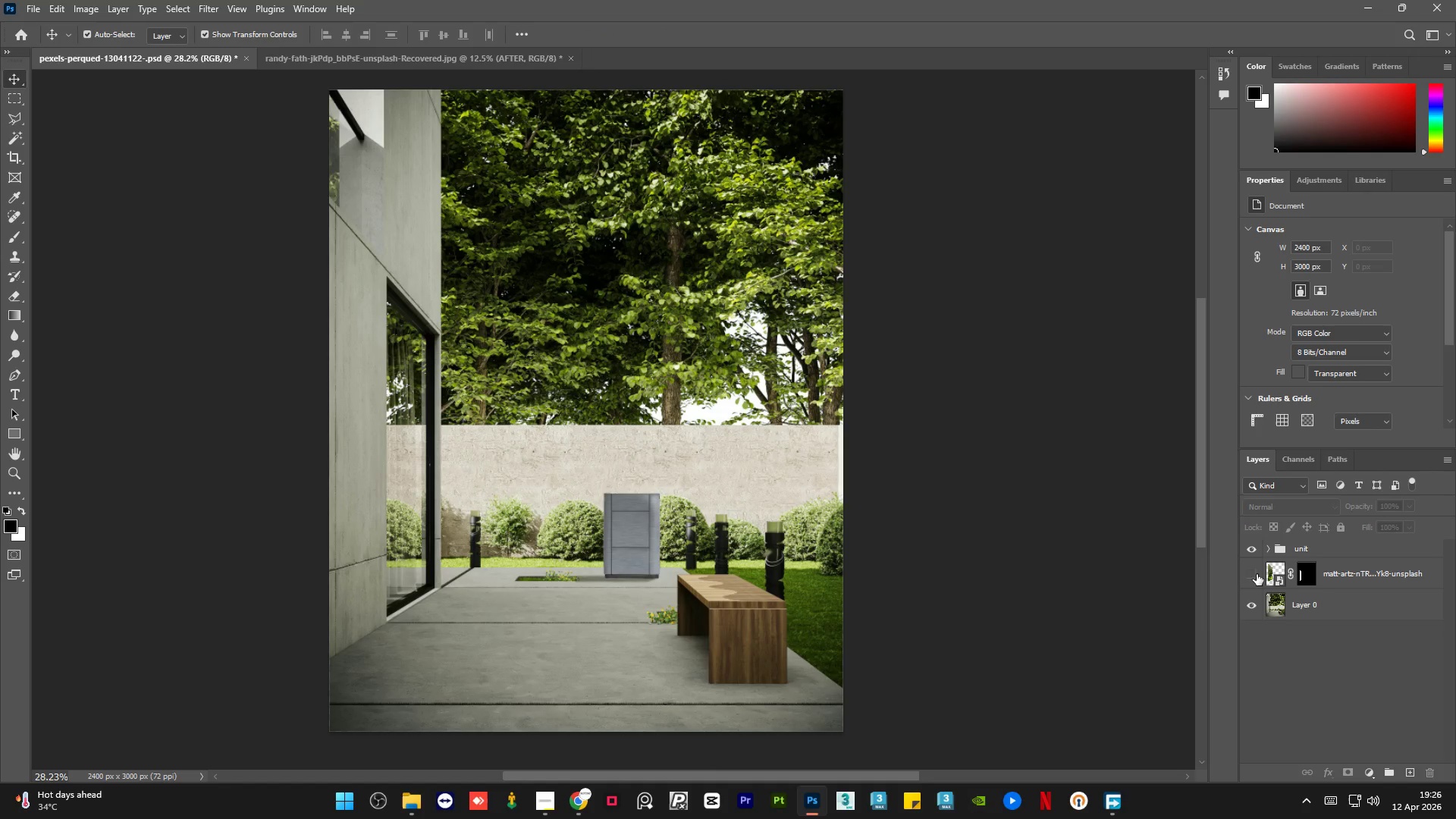 
left_click([1257, 574])
 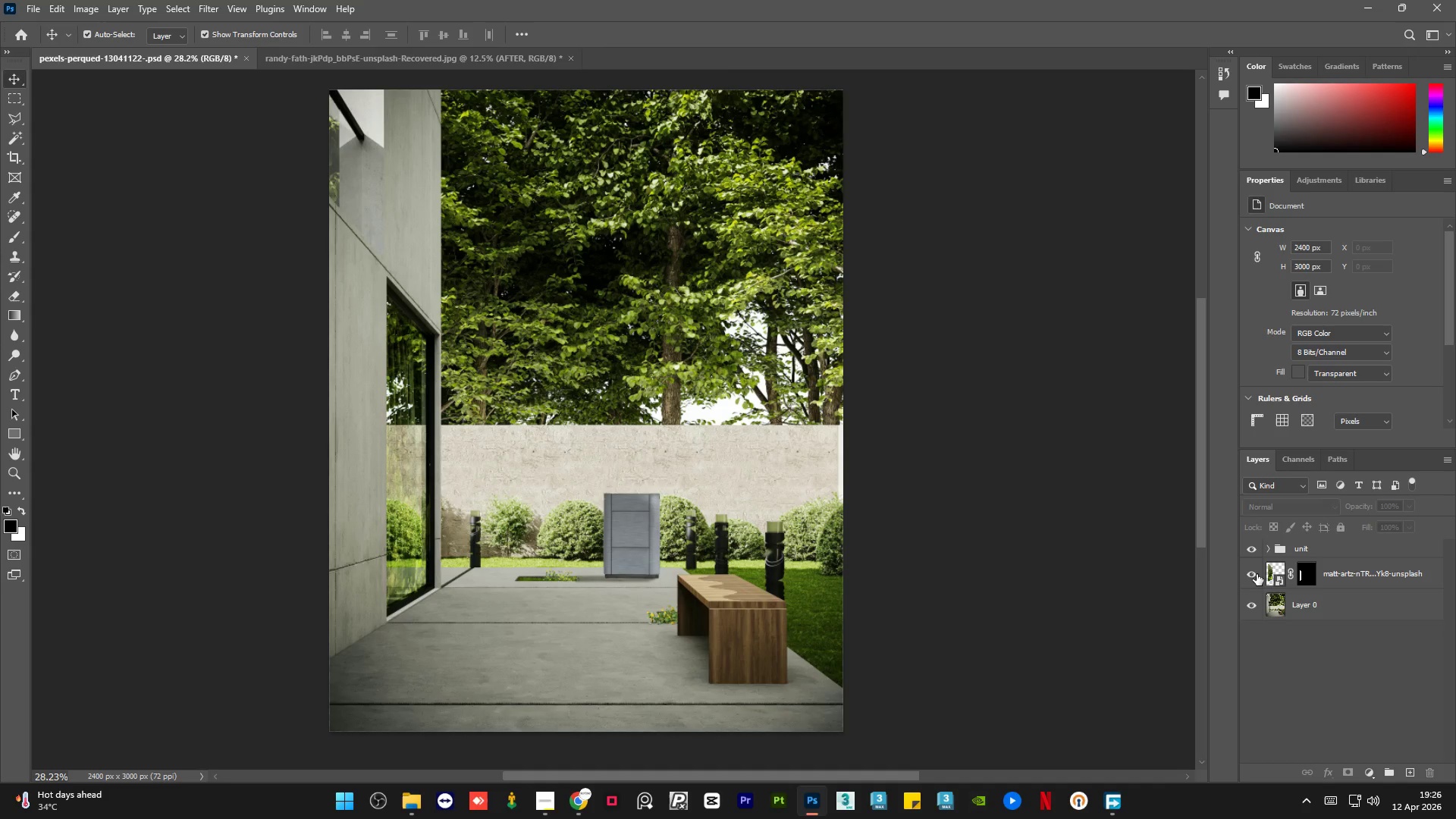 
left_click([1257, 574])
 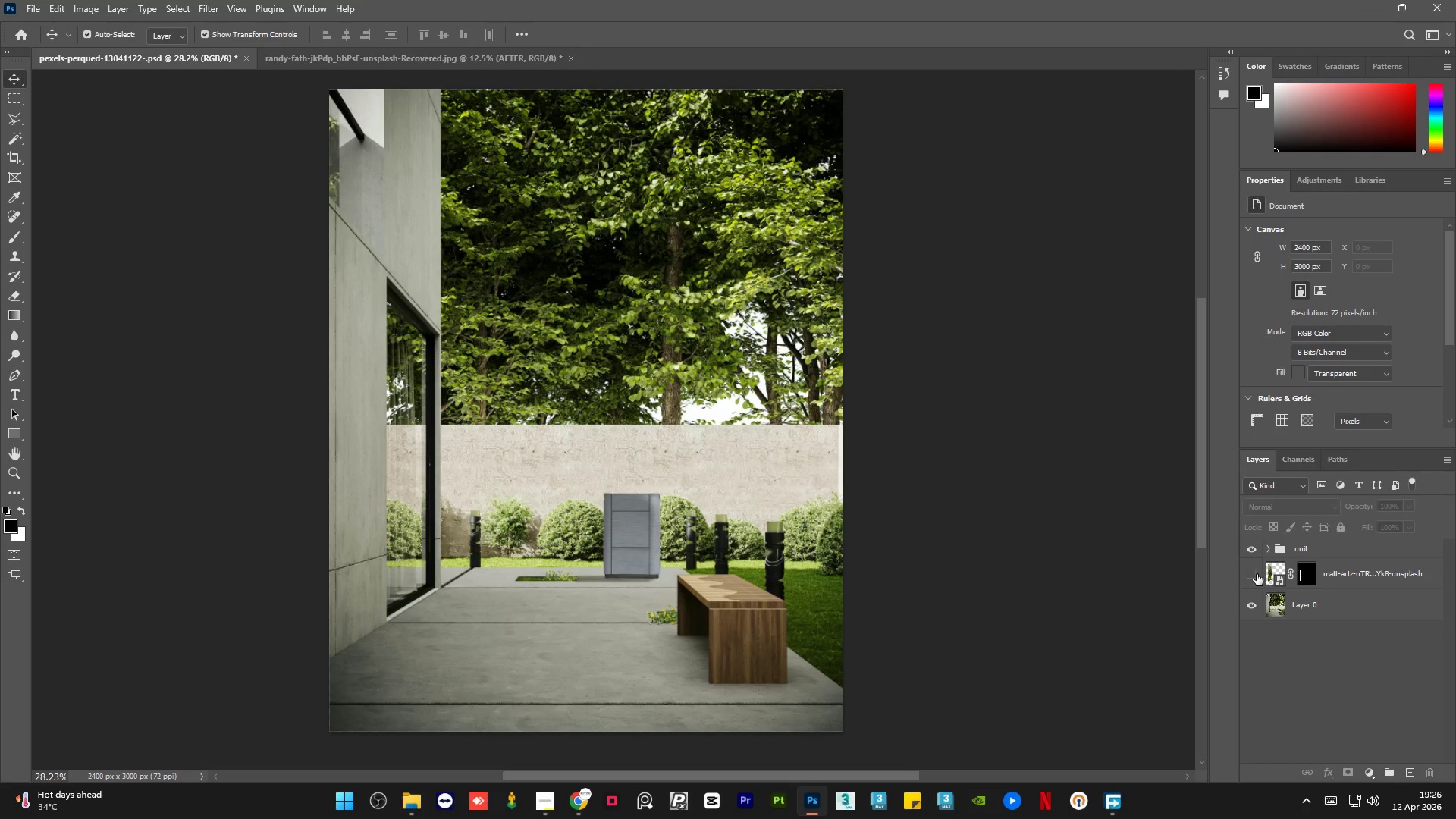 
left_click([1257, 574])
 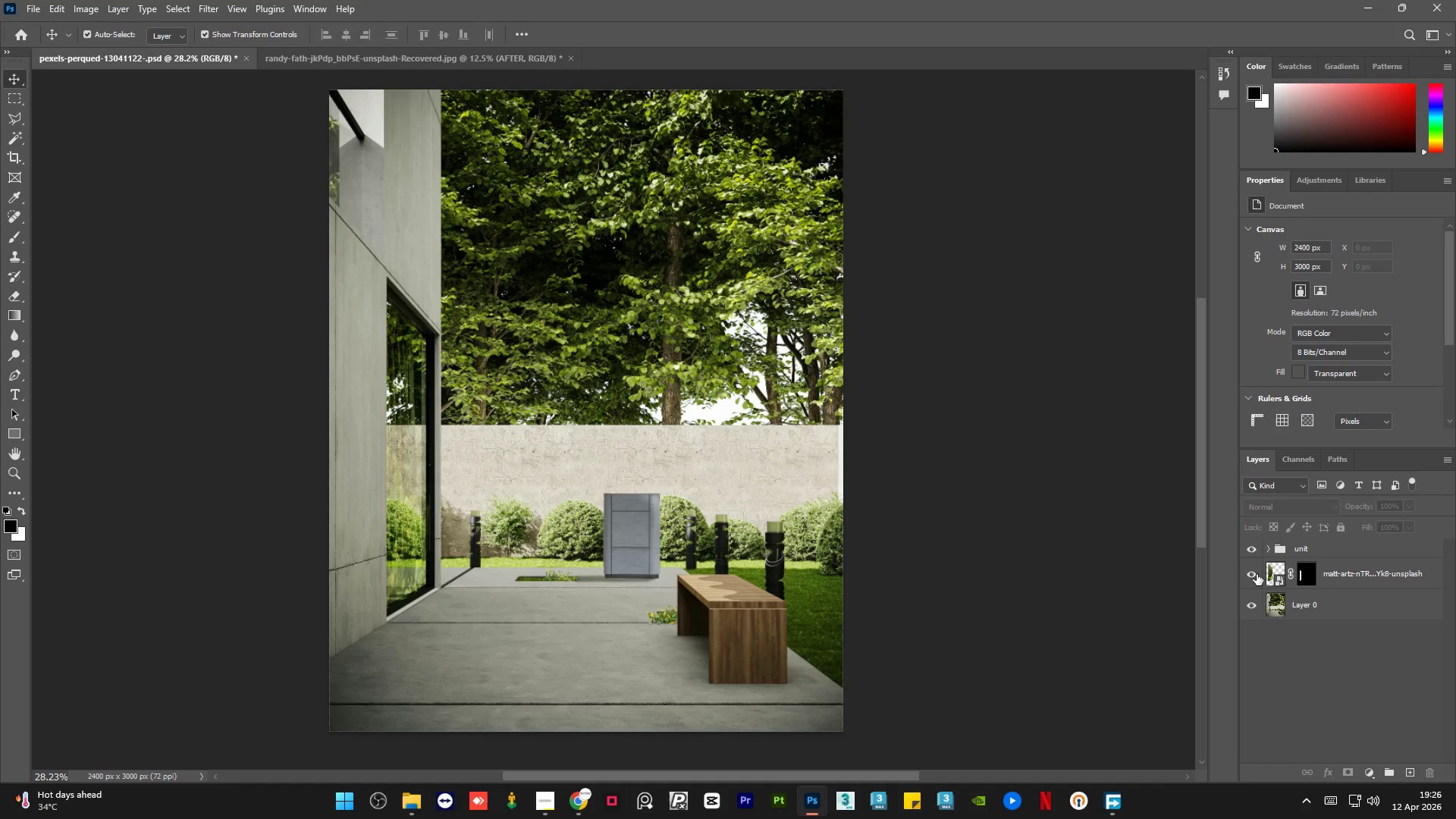 
left_click([1257, 574])
 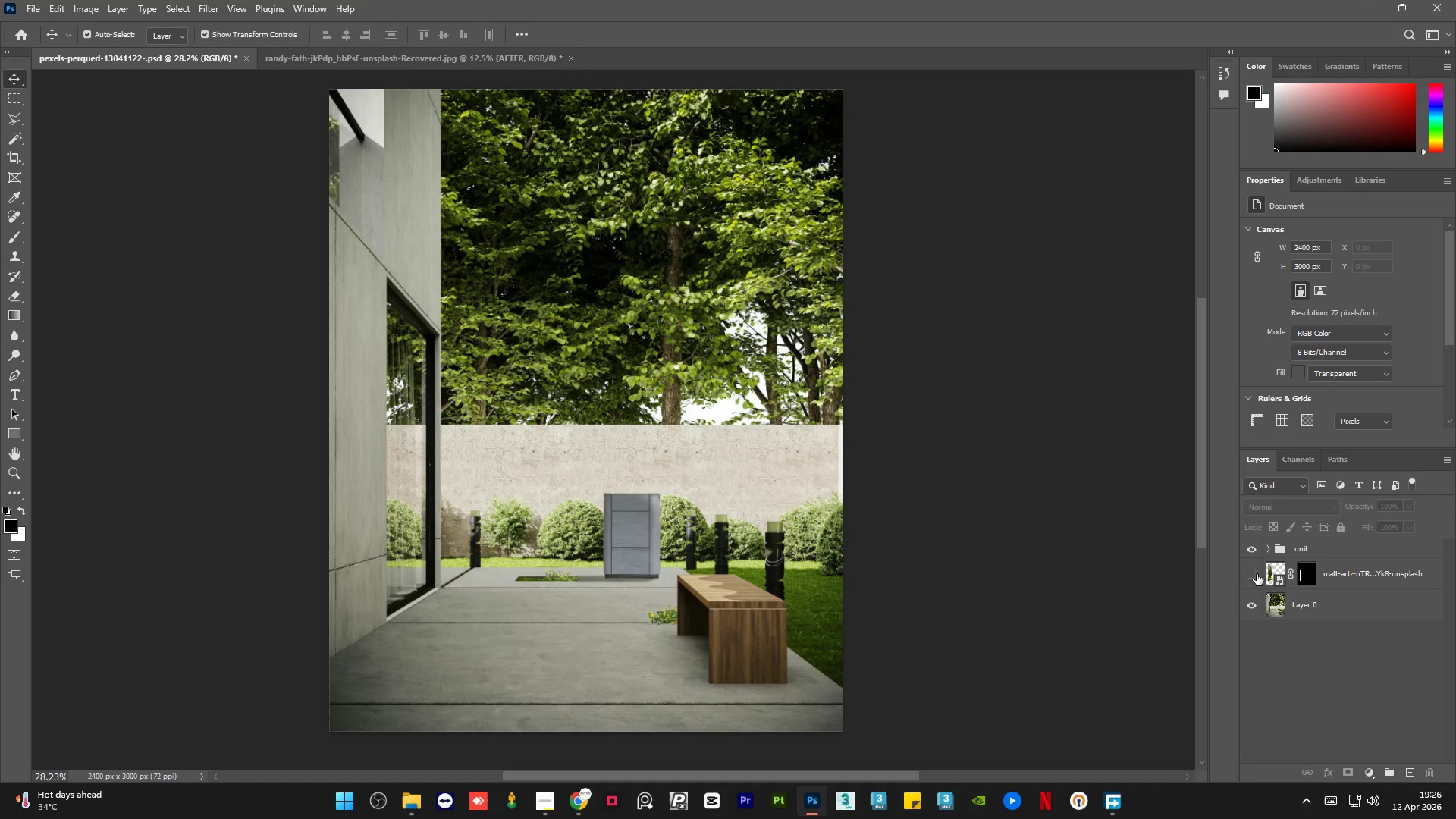 
left_click([1257, 574])
 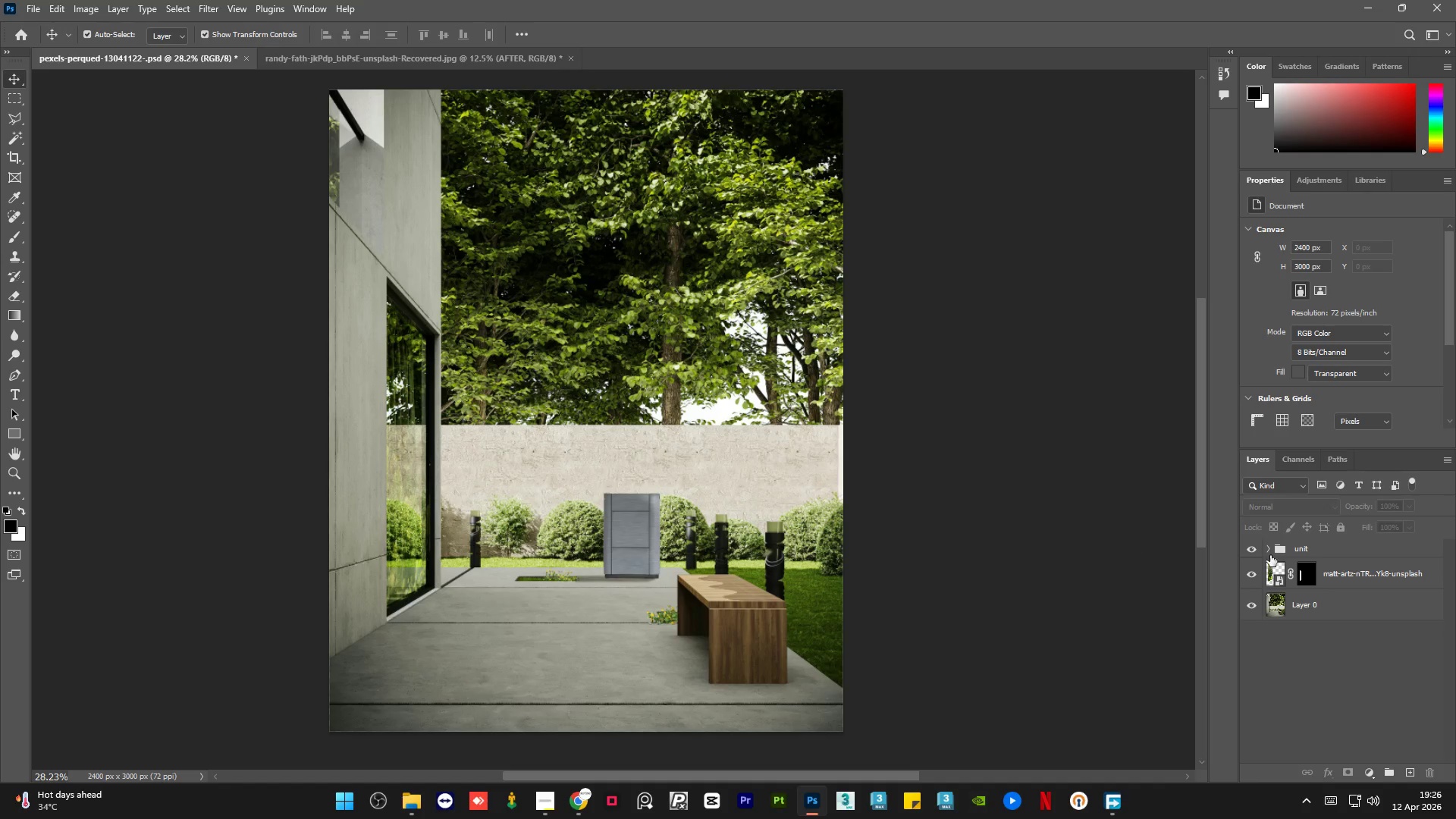 
left_click([1363, 551])
 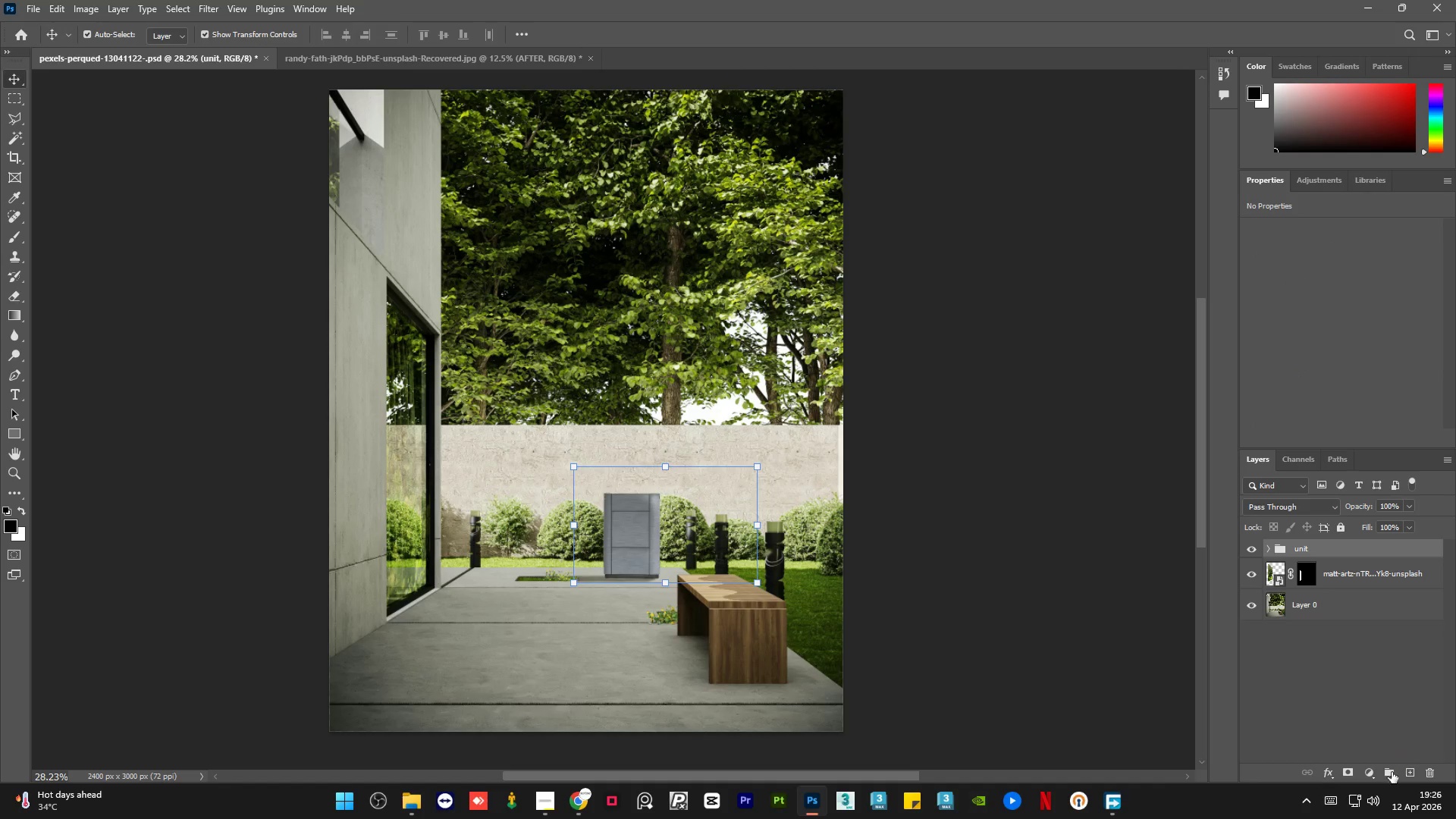 
left_click([1373, 771])
 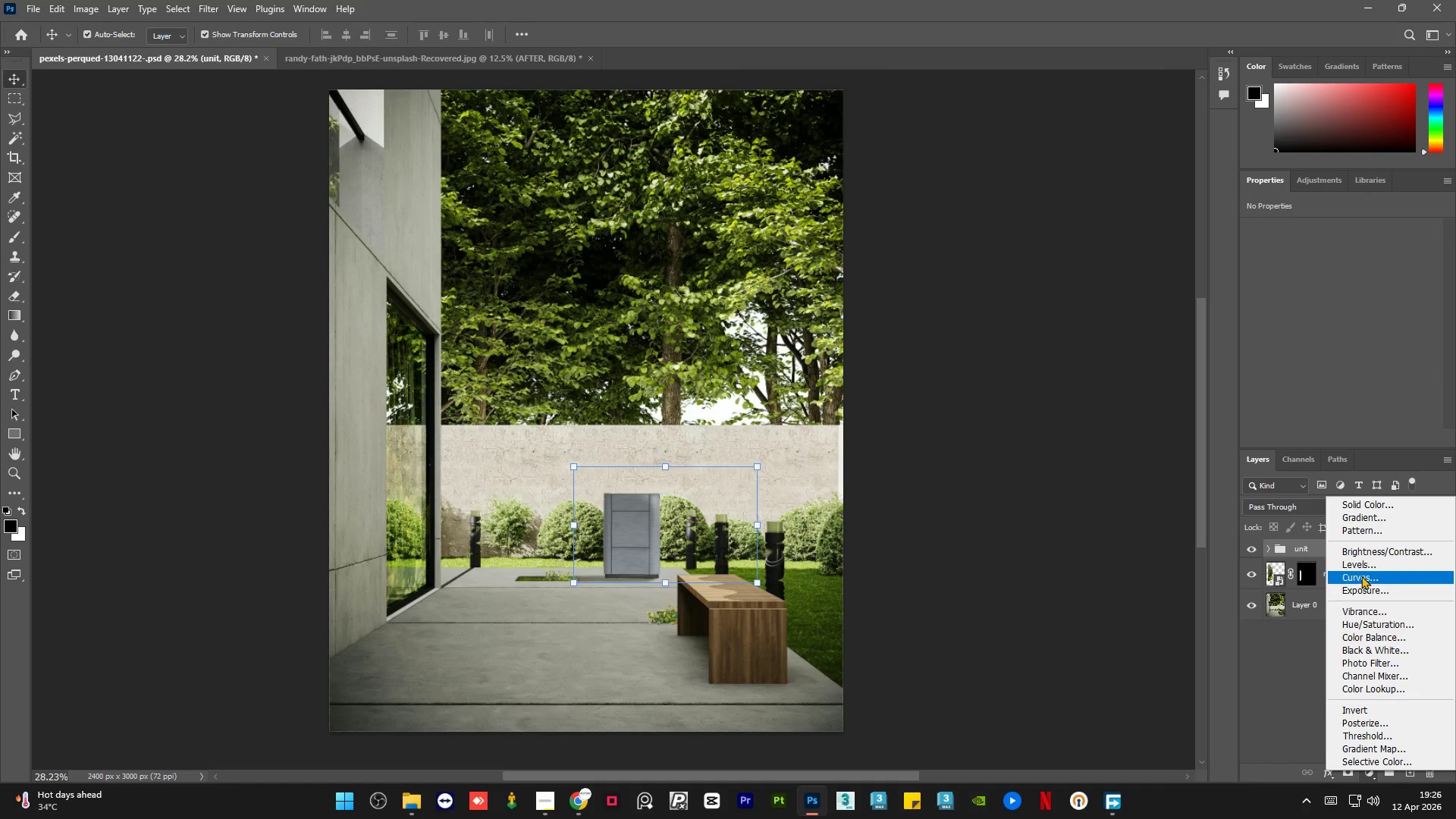 
left_click([1363, 578])
 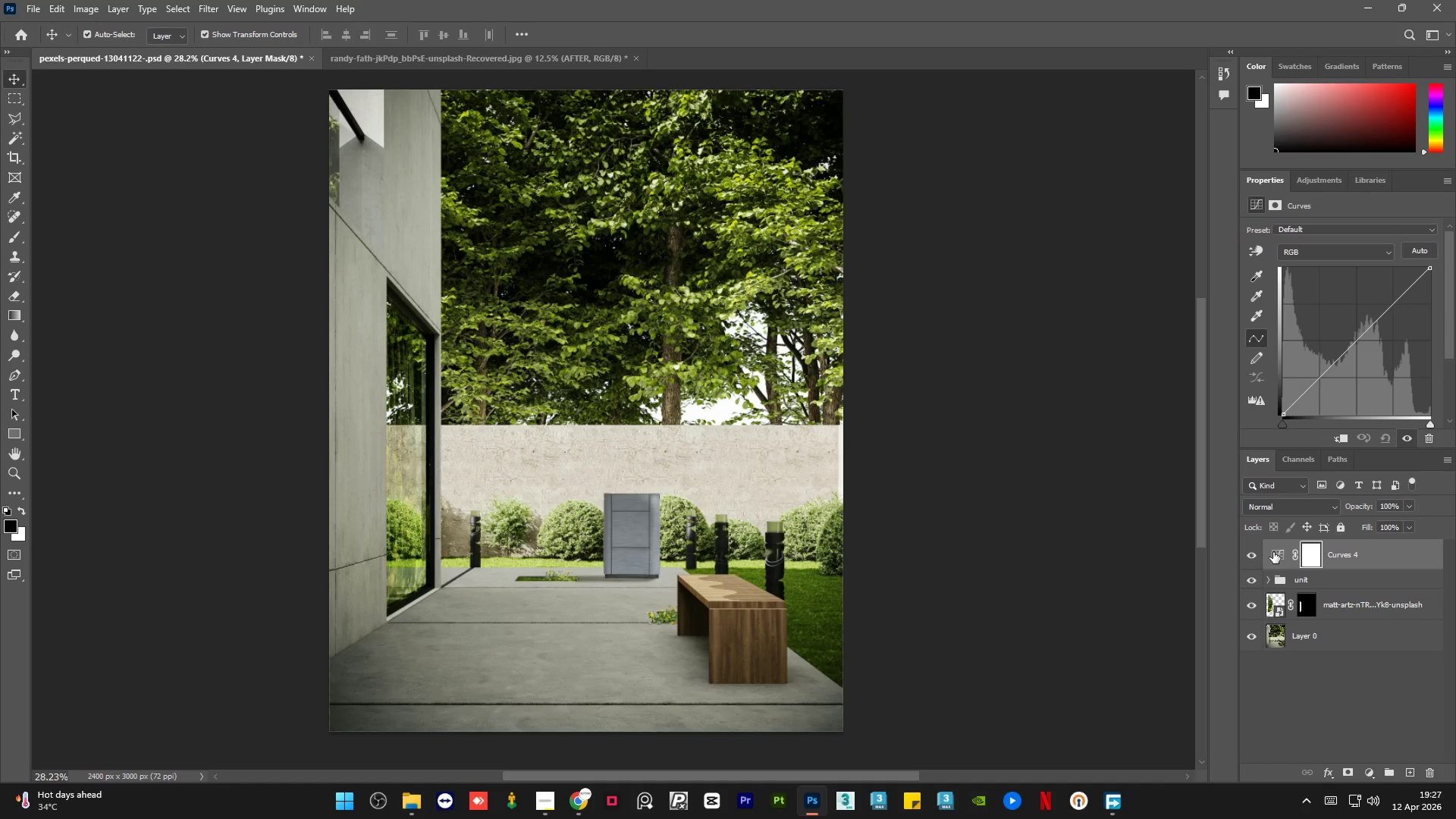 
hold_key(key=AltLeft, duration=0.81)
left_click([1276, 572])
 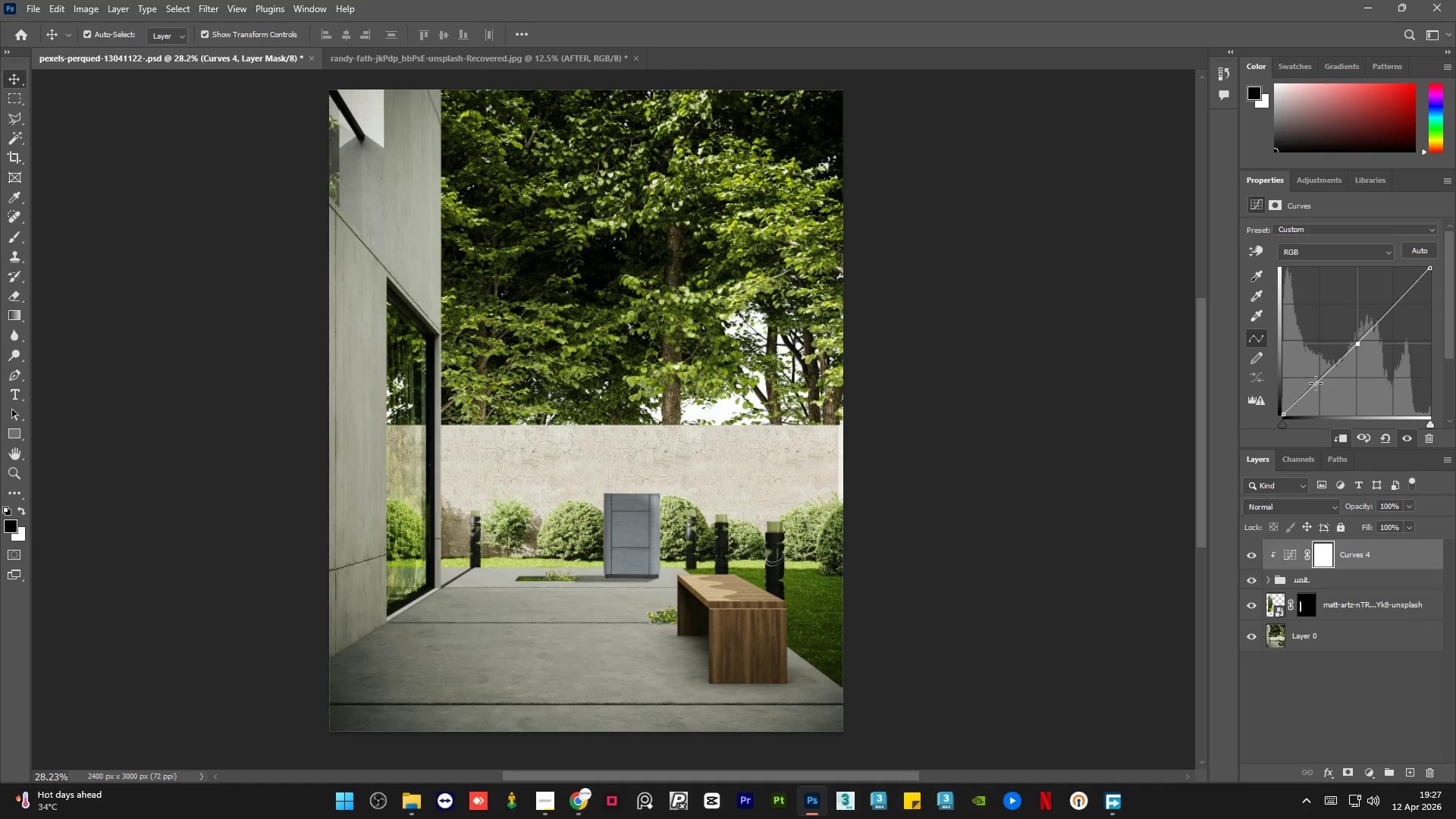 
wait(7.34)
 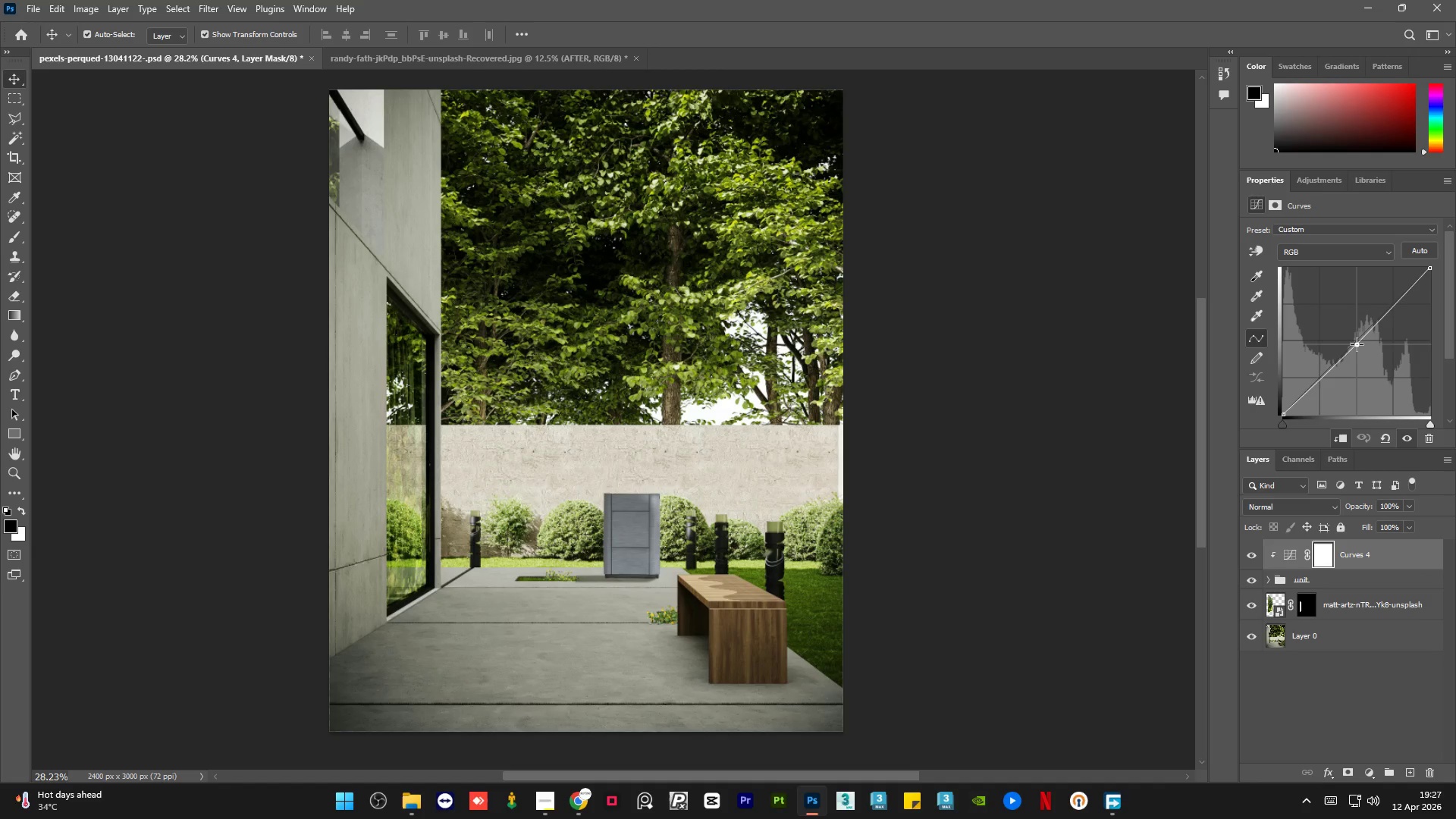 
left_click_drag(start_coordinate=[1384, 316], to_coordinate=[1382, 312])
 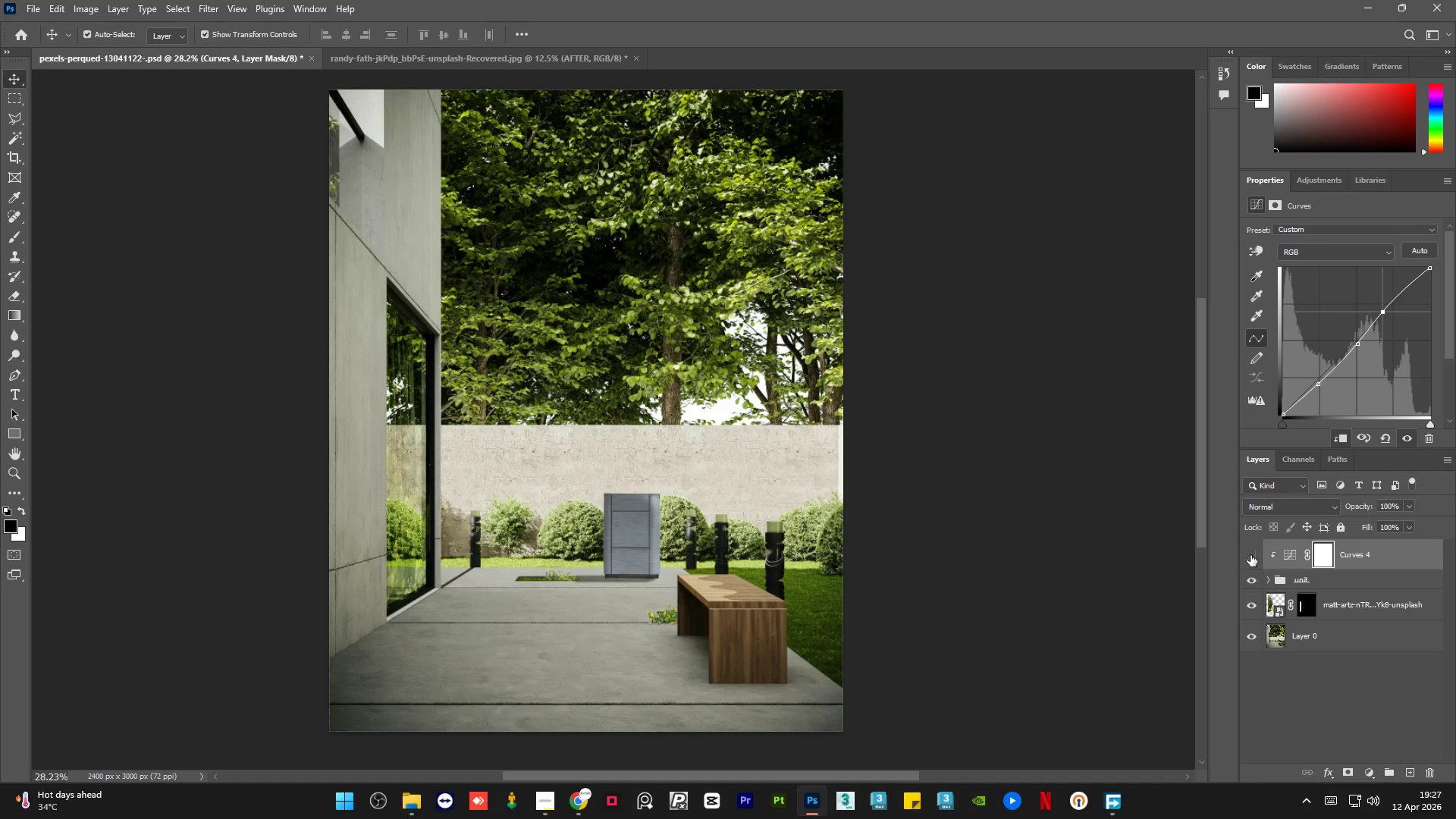 
double_click([1250, 555])
 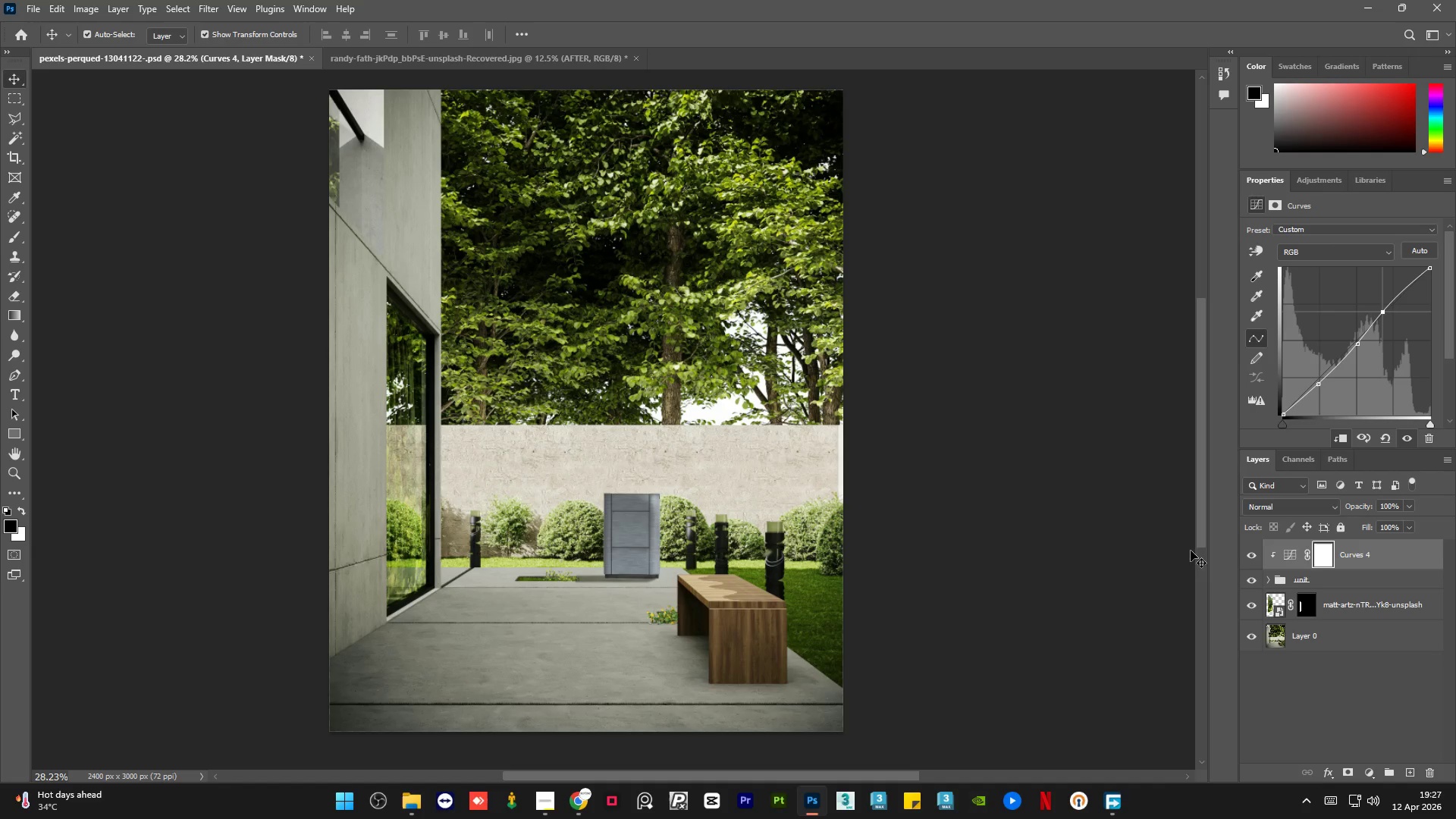 
hold_key(key=AltLeft, duration=1.5)
 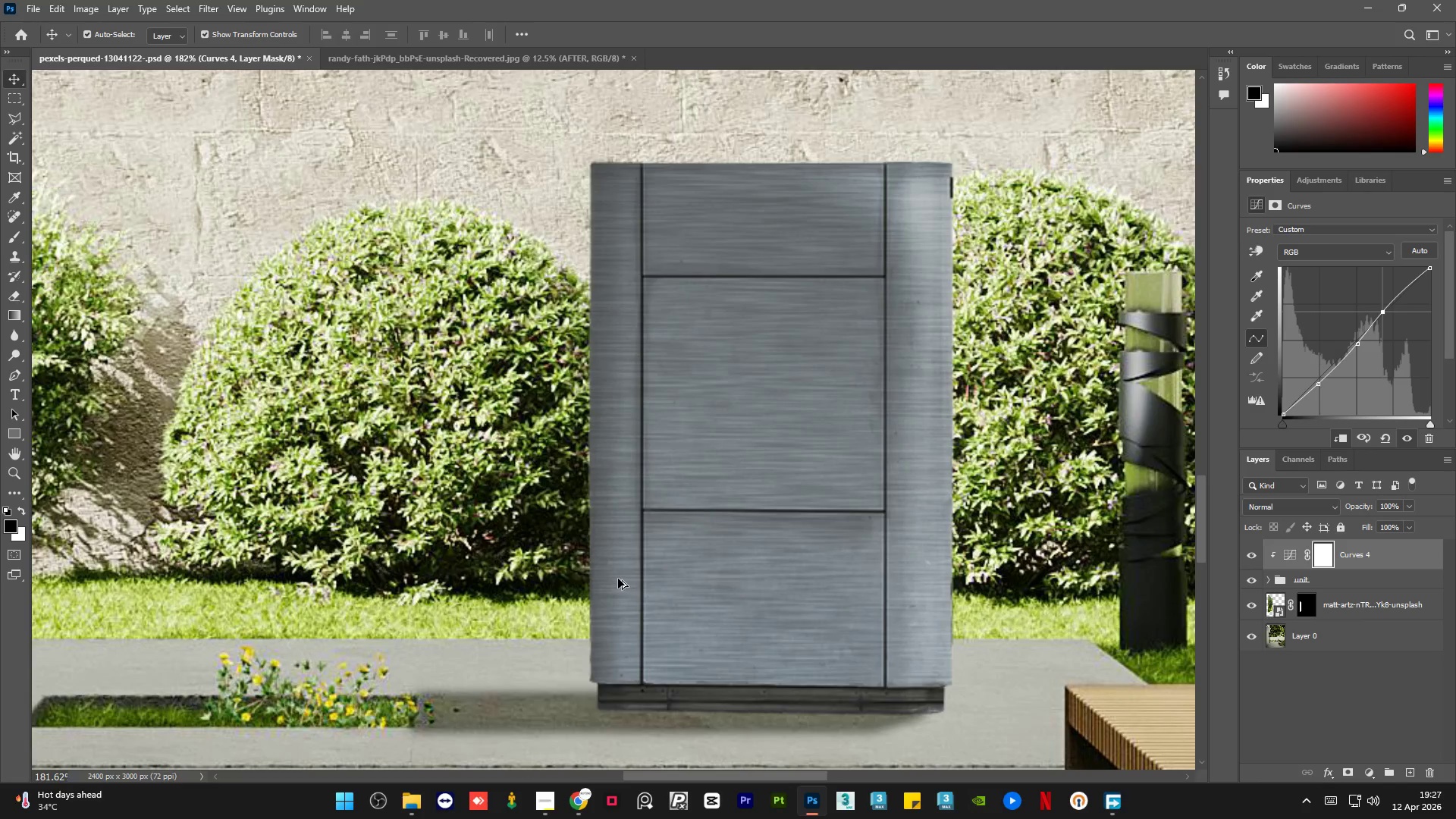 
hold_key(key=AltLeft, duration=1.5)
 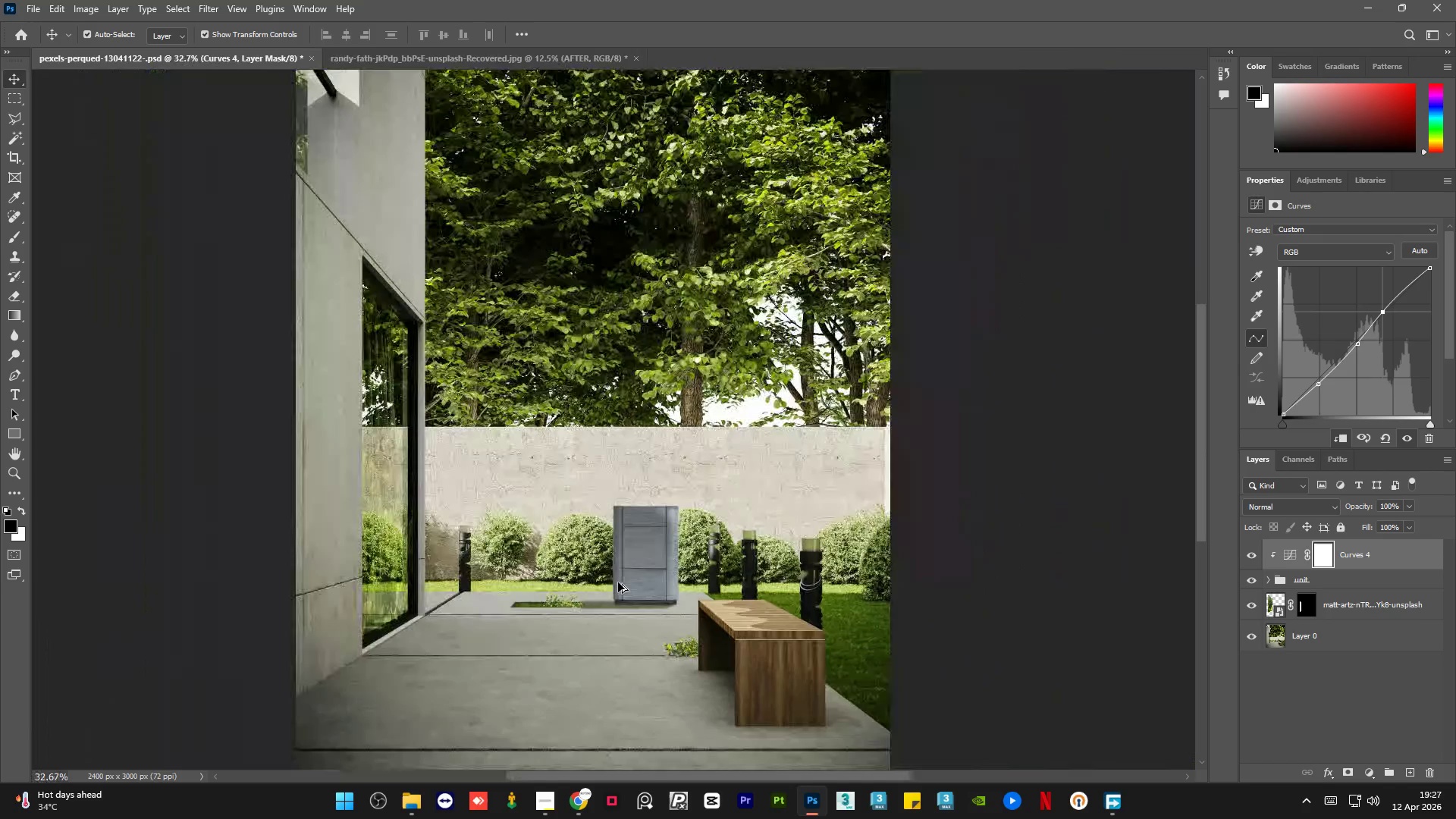 
scroll: coordinate [684, 585], scroll_direction: up, amount: 20.0
 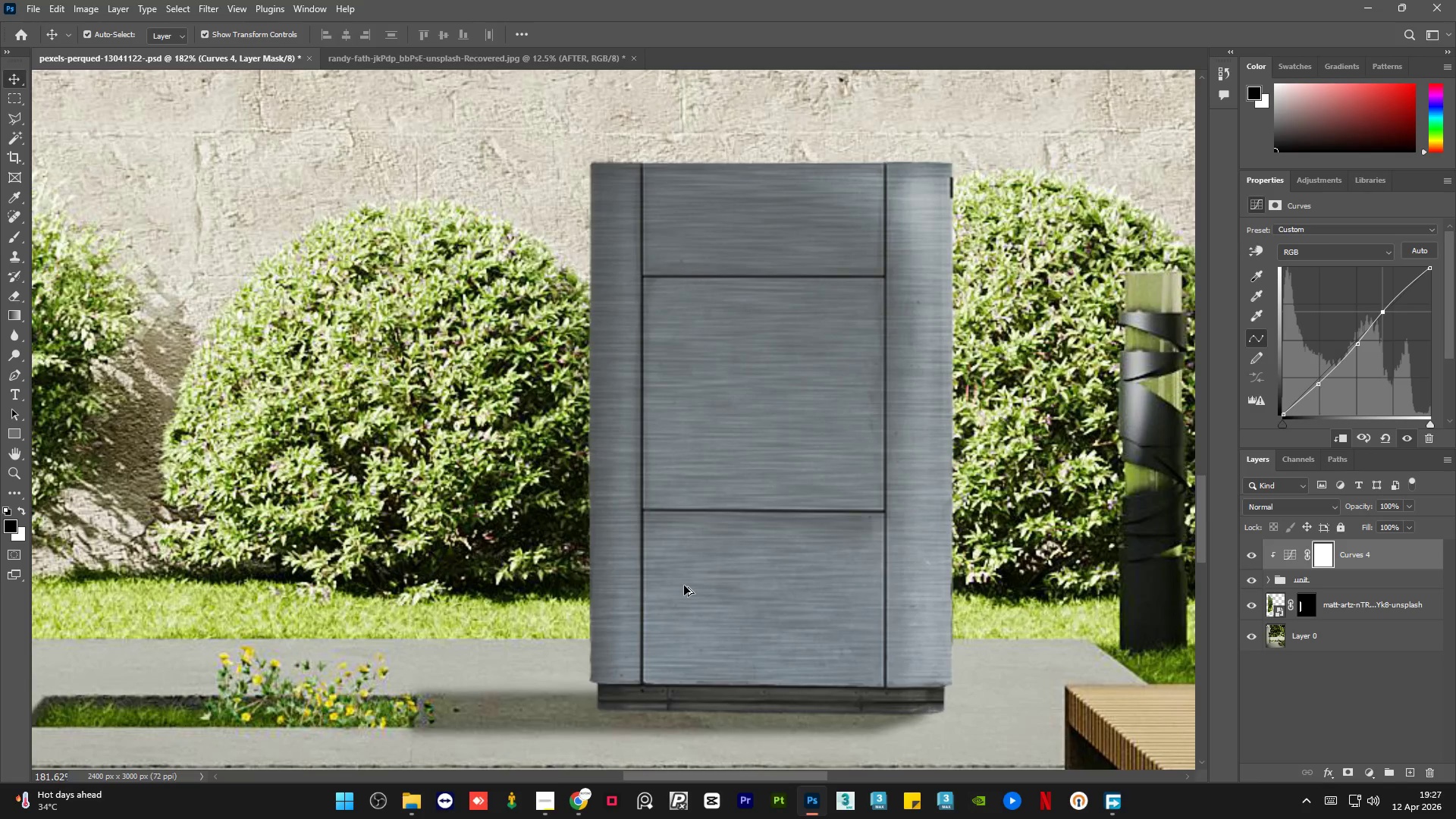 
hold_key(key=AltLeft, duration=1.33)
scroll: coordinate [618, 582], scroll_direction: down, amount: 20.0
 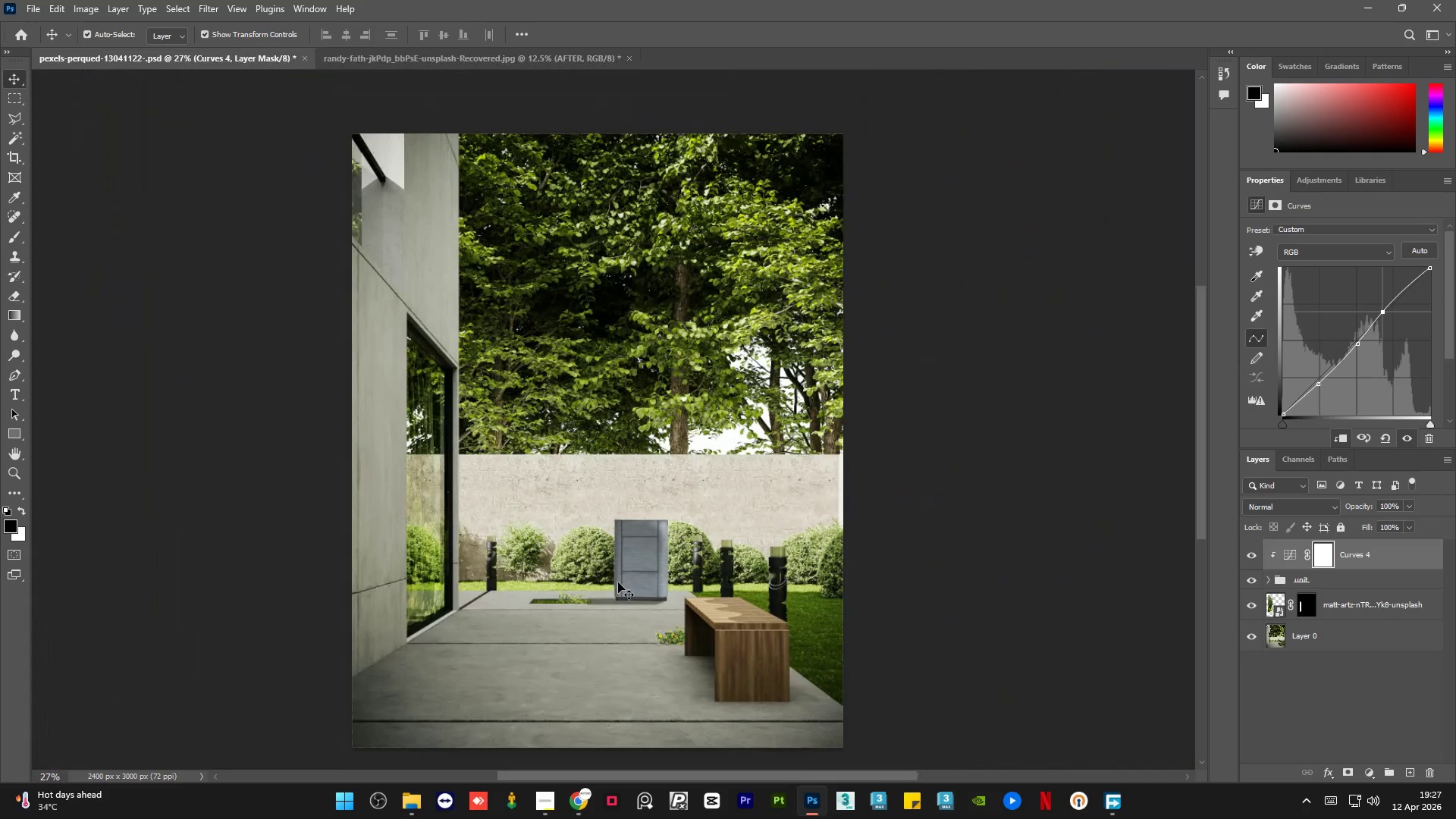 
wait(8.48)
 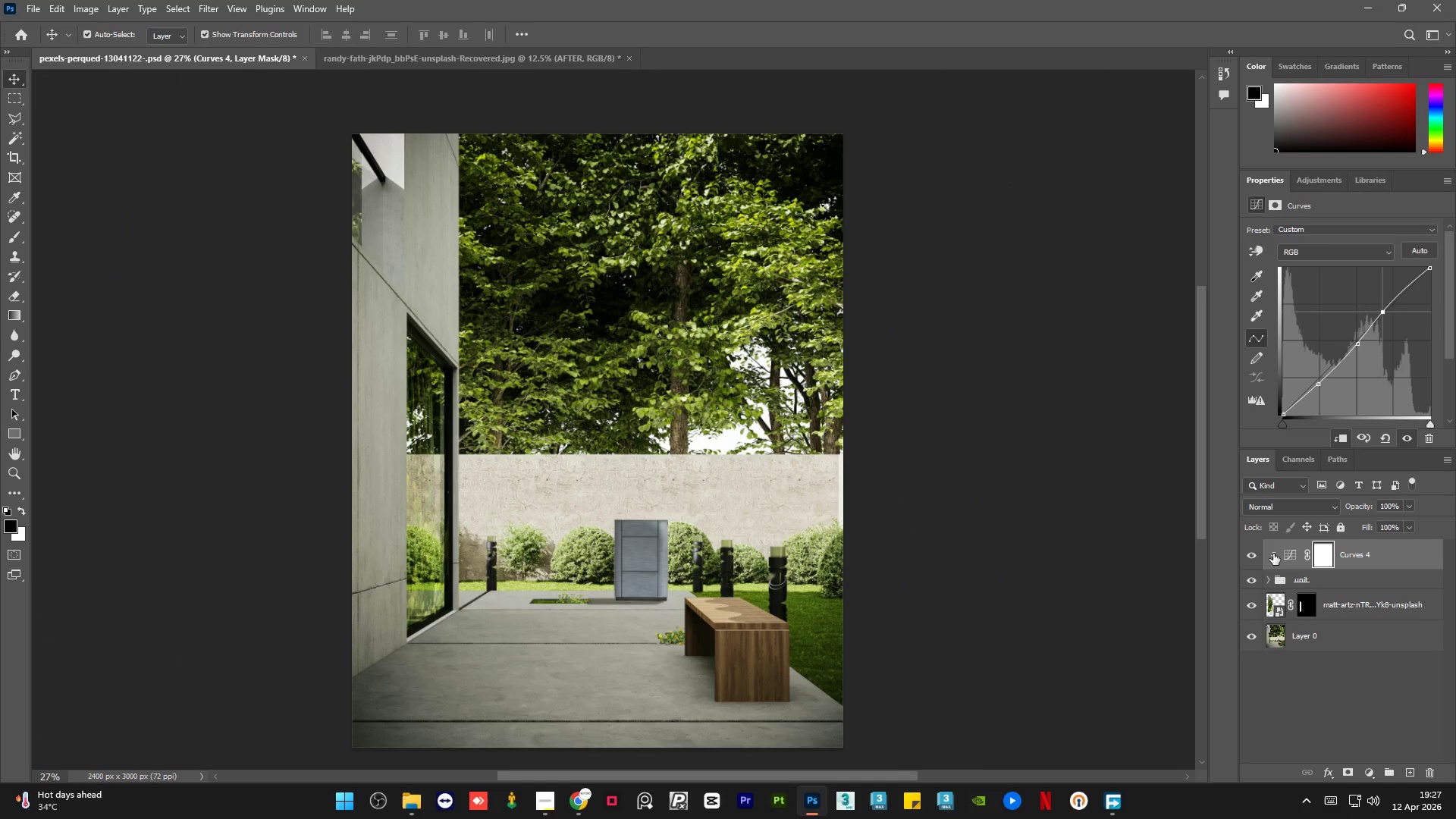 
left_click([1368, 776])
 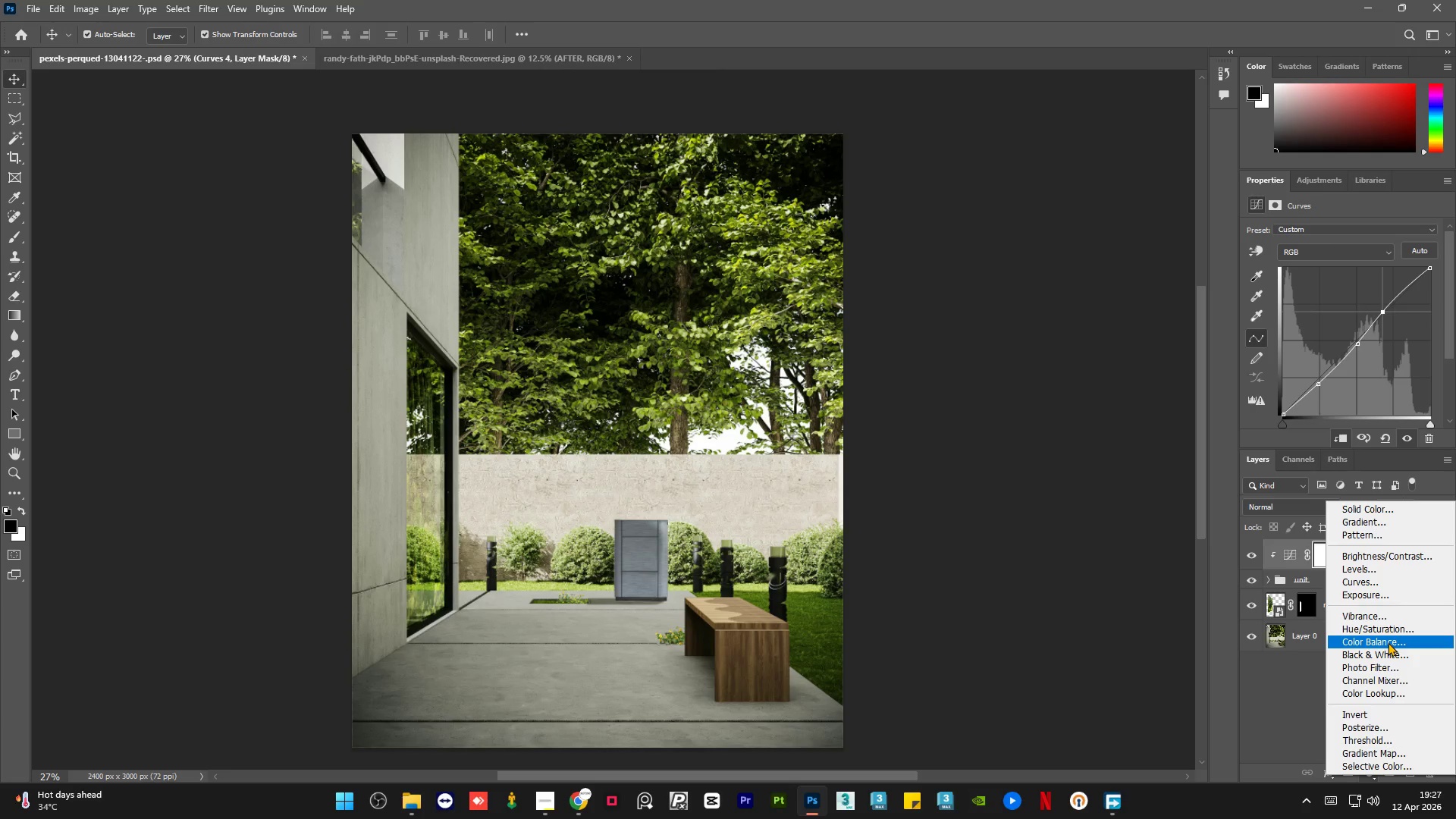 
left_click([1388, 642])
 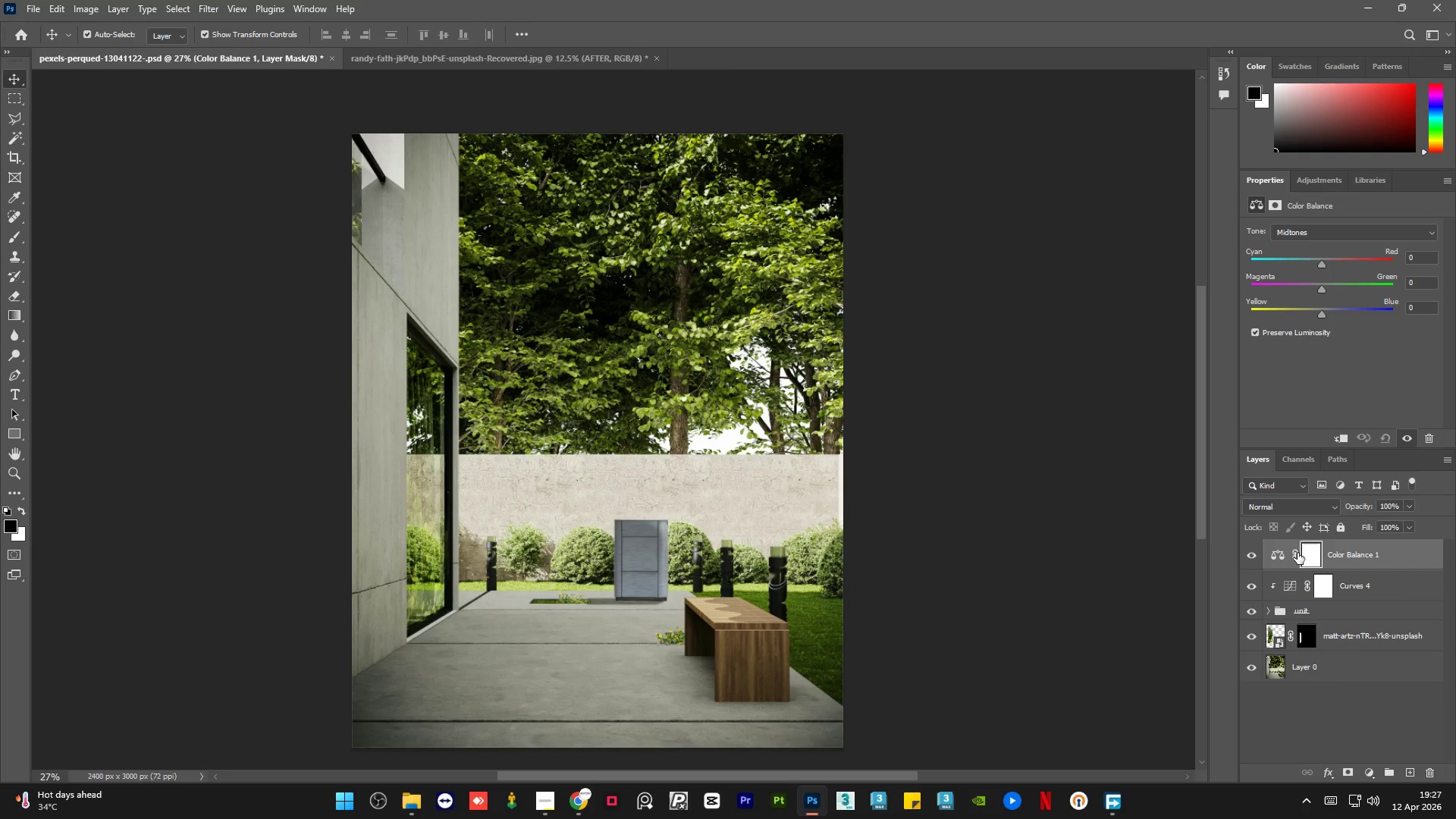 
hold_key(key=AltLeft, duration=0.78)
left_click([1280, 572])
 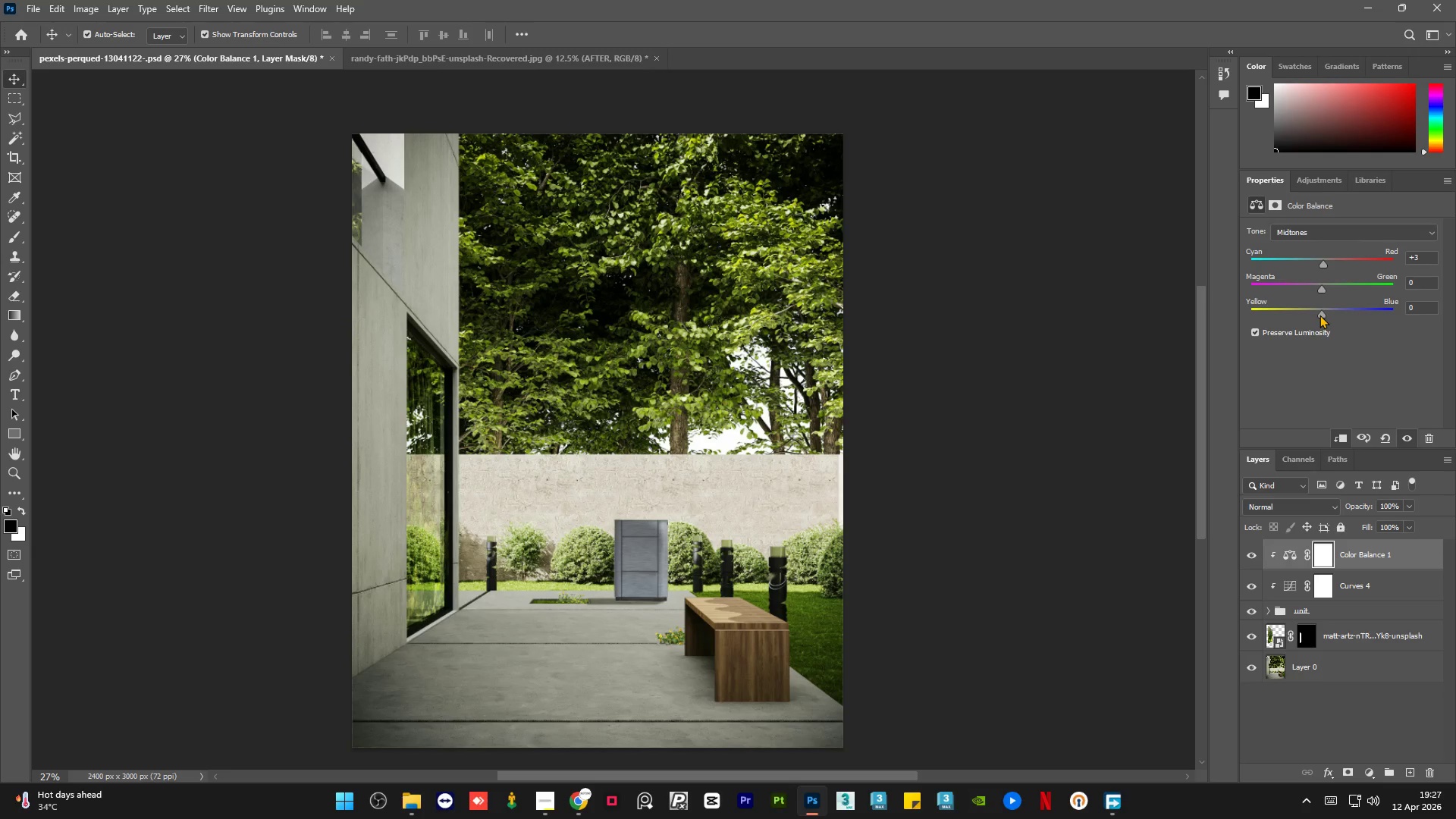 
wait(9.91)
 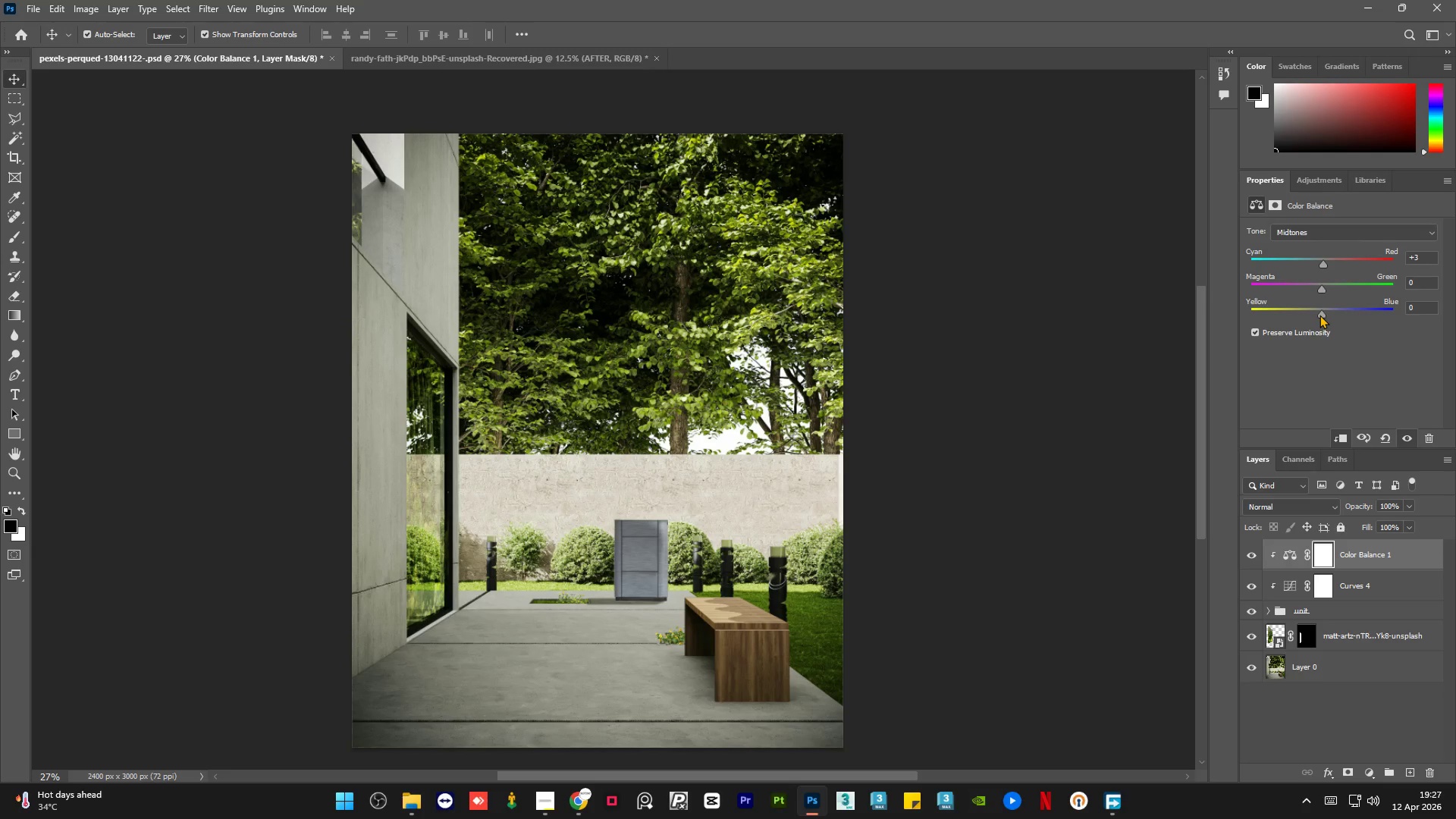 
left_click_drag(start_coordinate=[1320, 289], to_coordinate=[1324, 289])
 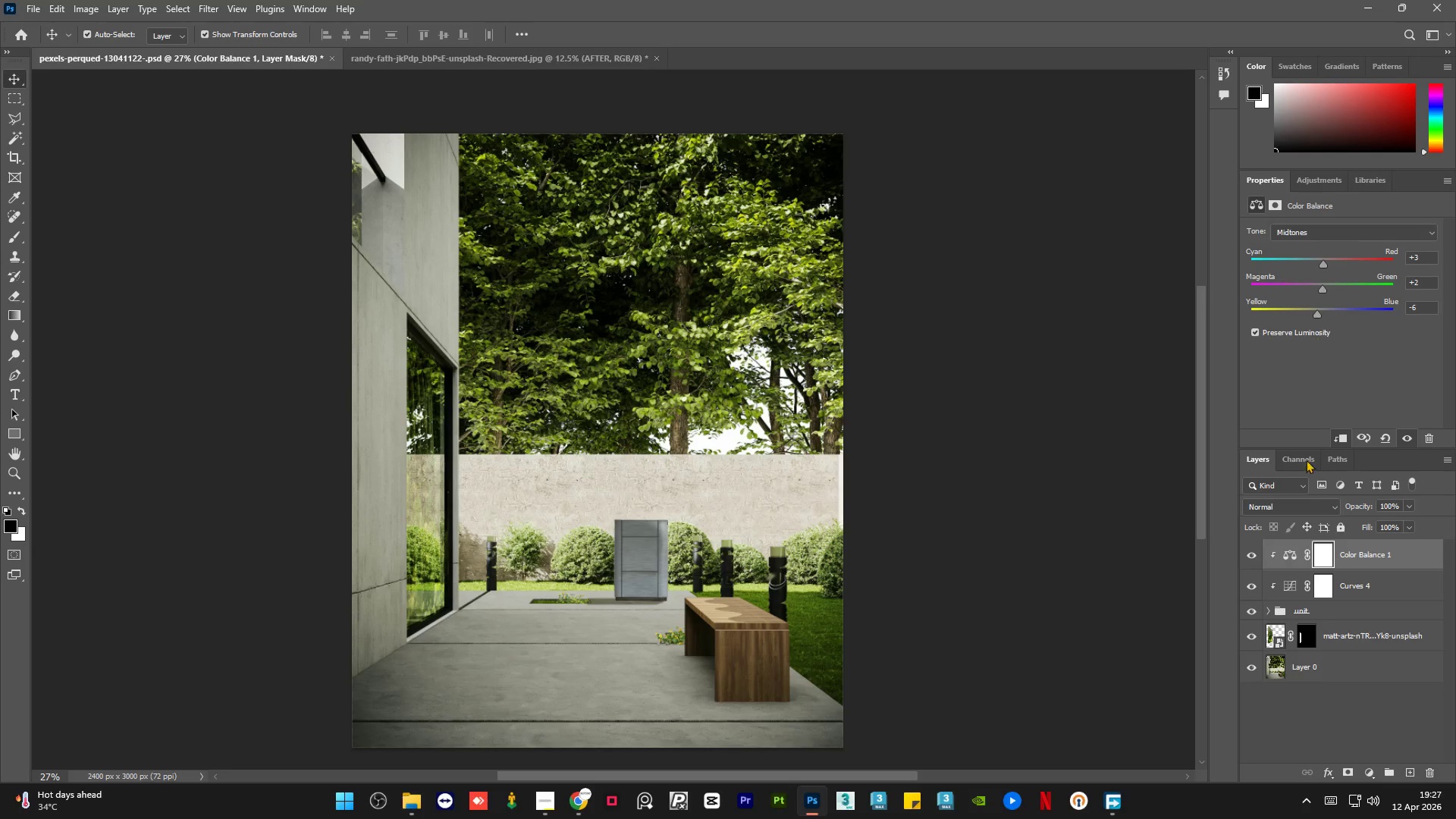 
left_click([1251, 559])
 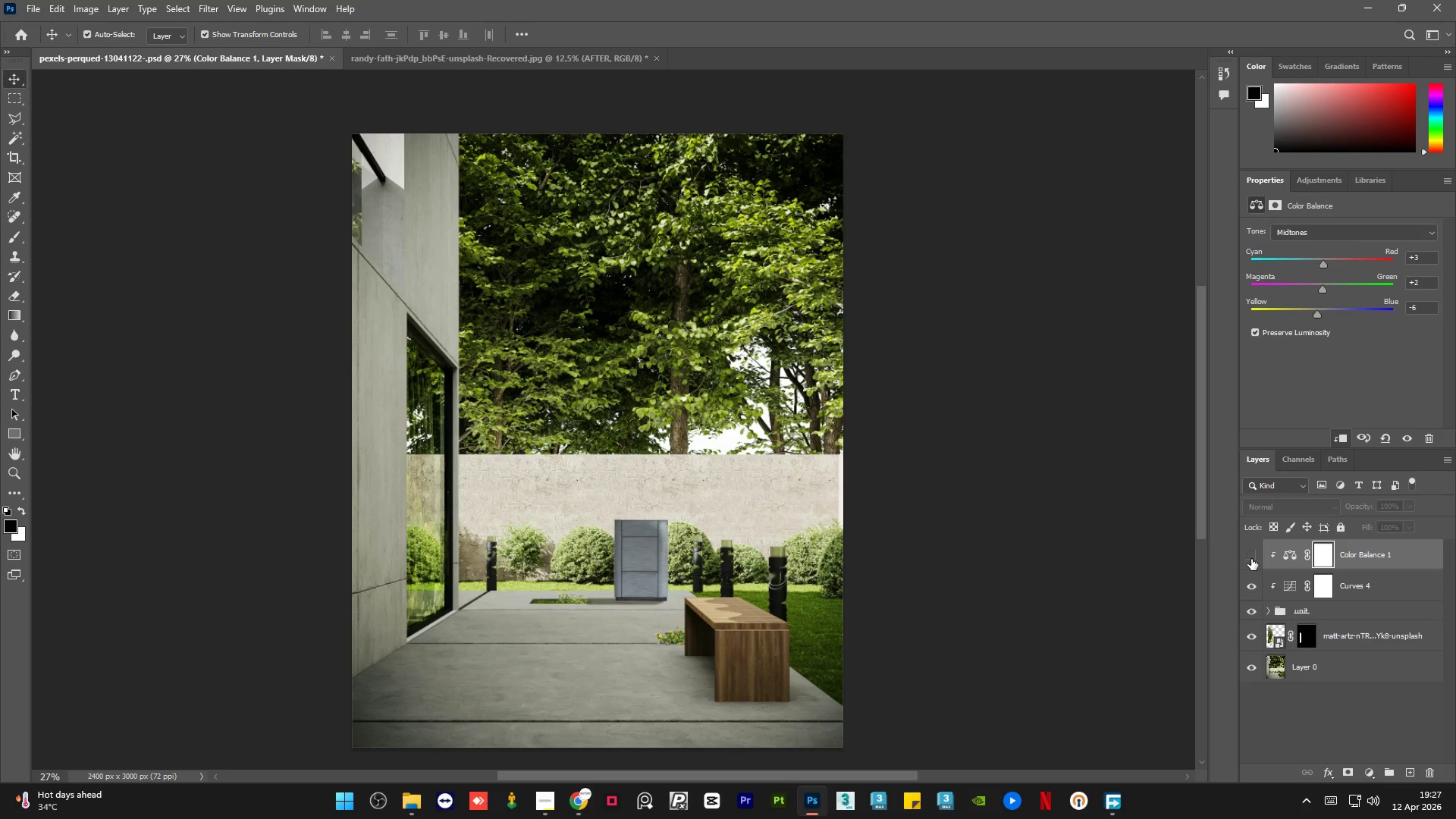 
left_click([1251, 559])
 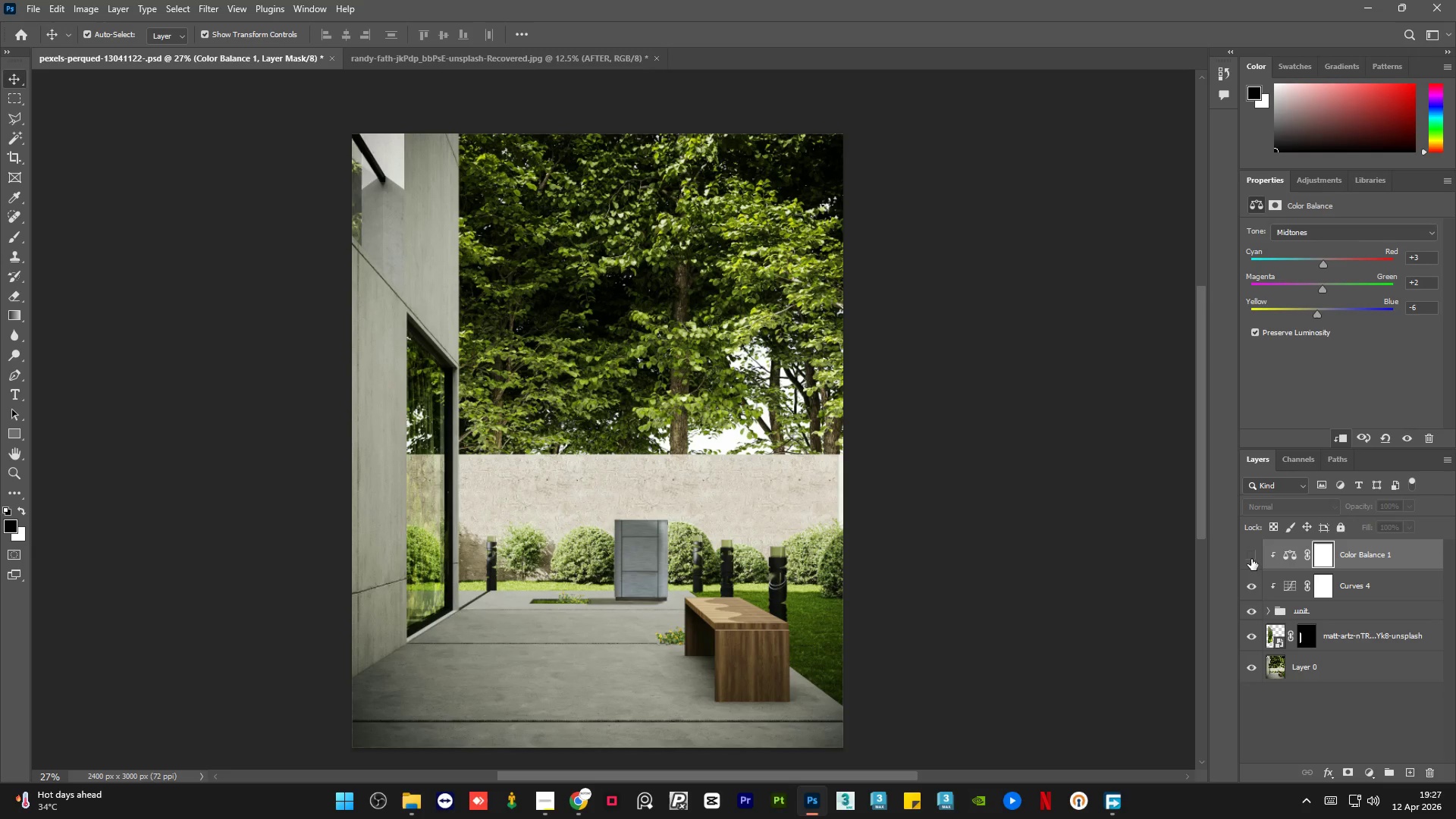 
double_click([1251, 559])
 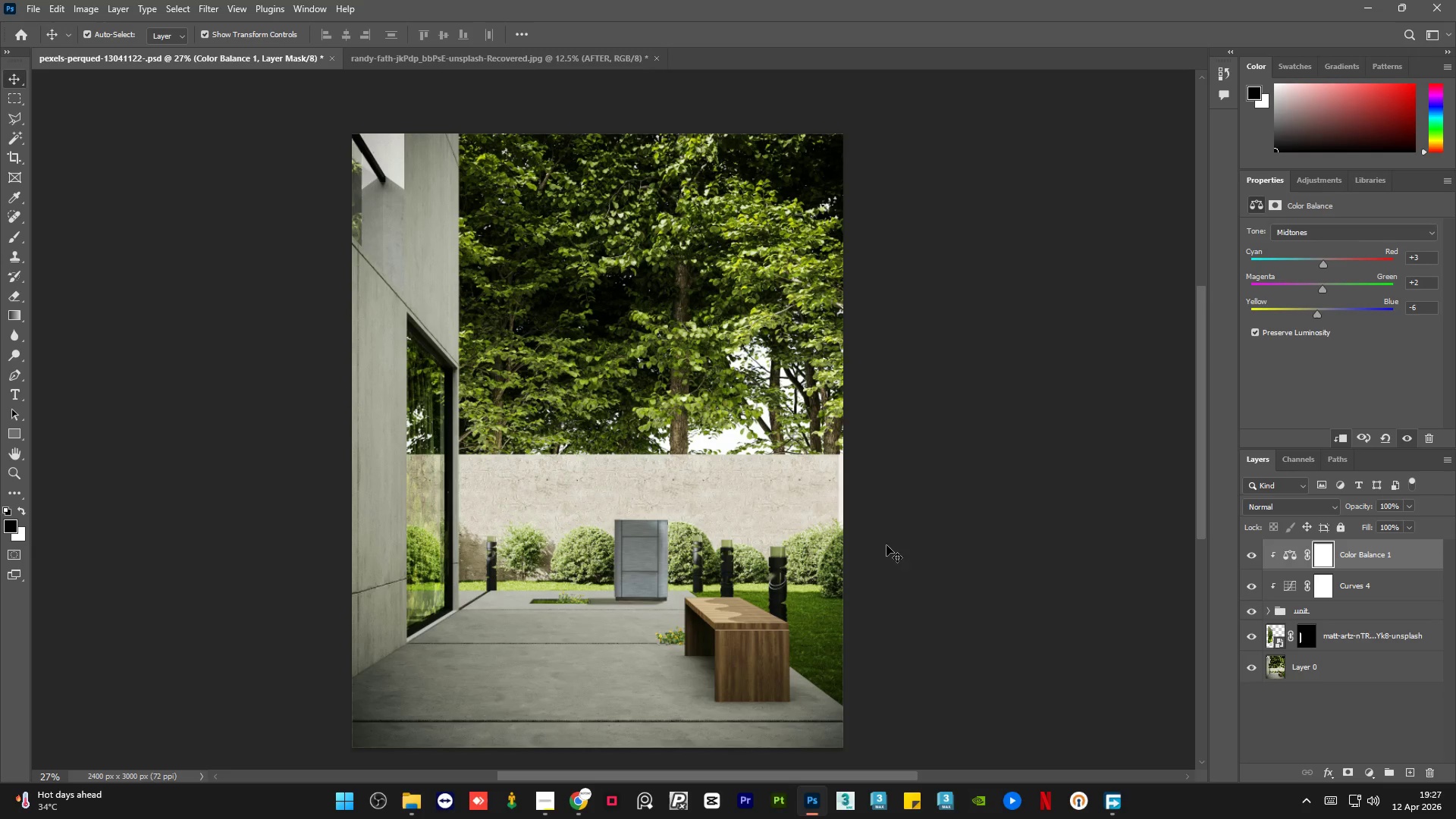 
wait(5.89)
 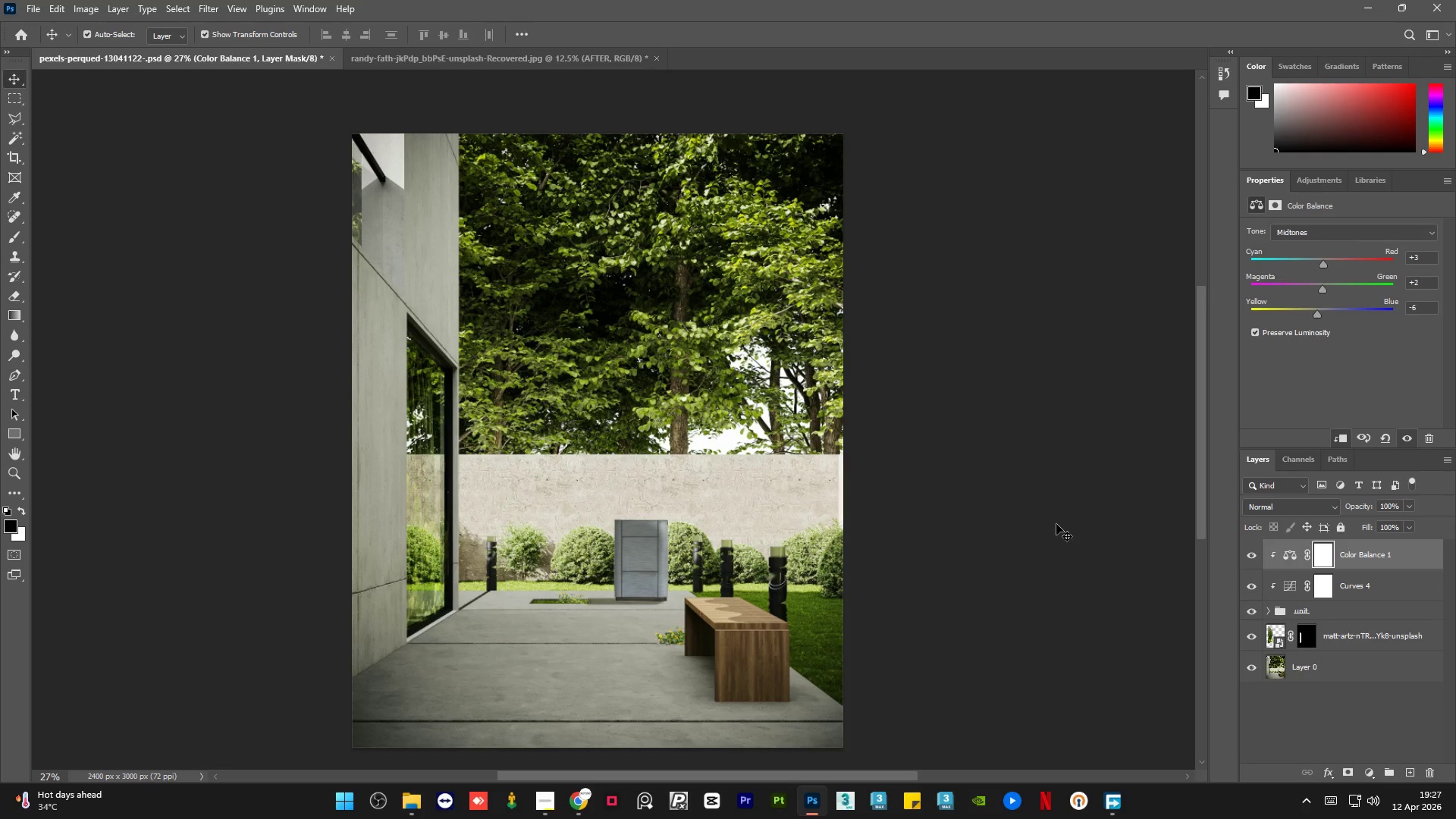 
left_click([549, 808])